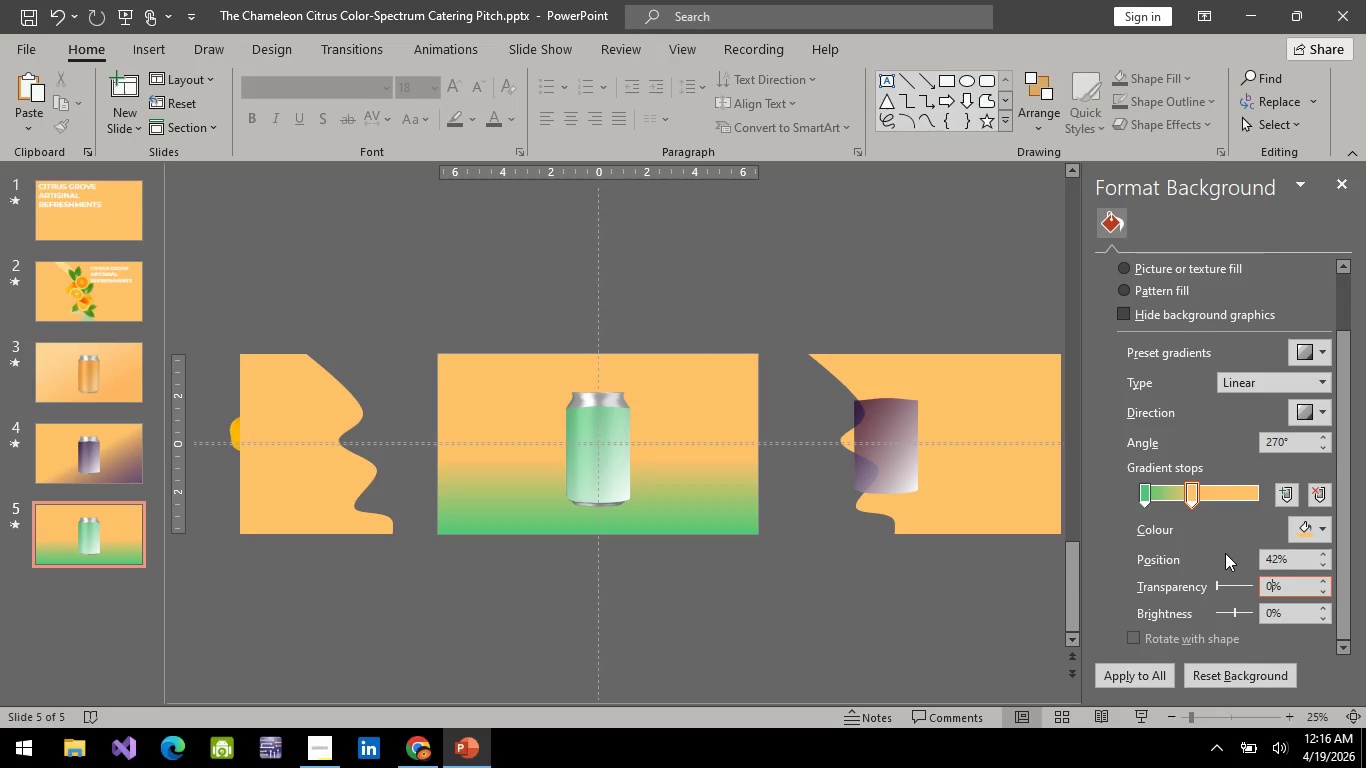 
key(Backspace)
type(30)
 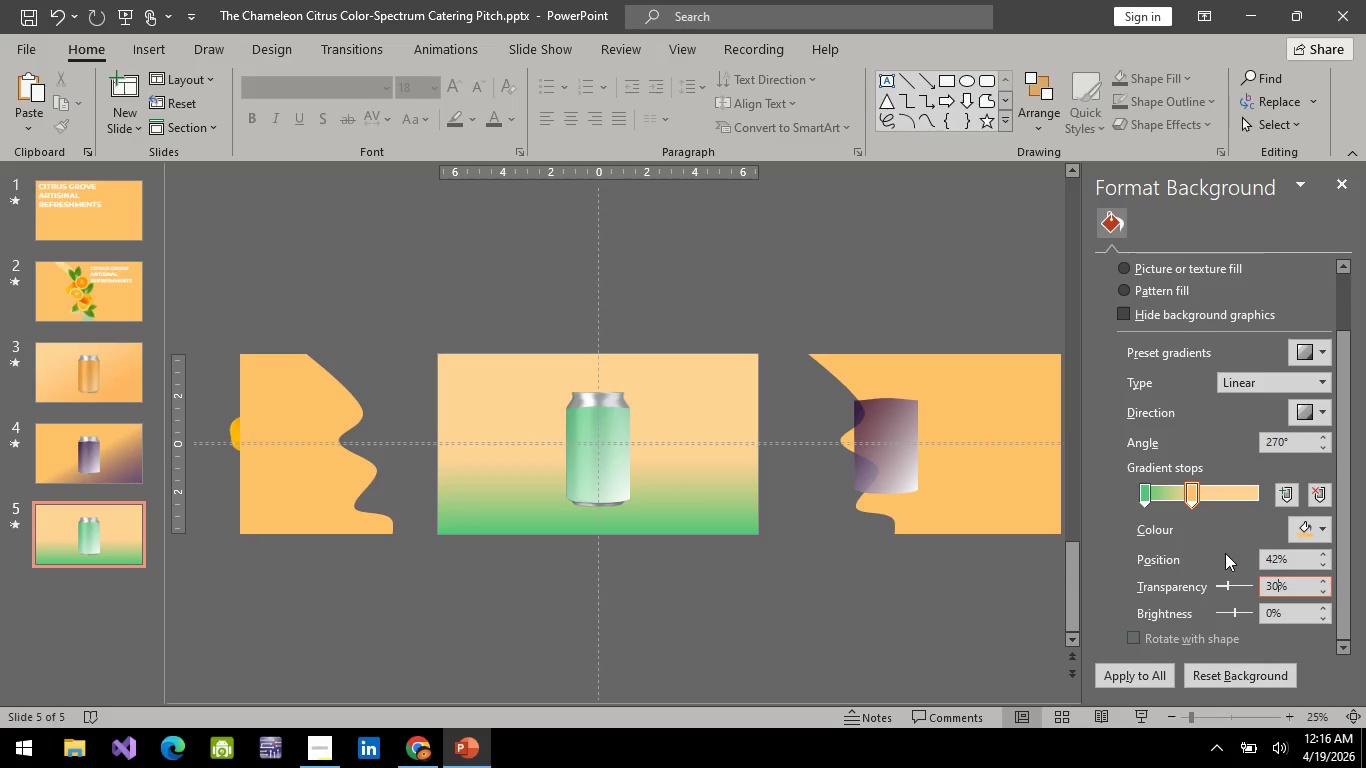 
key(Enter)
 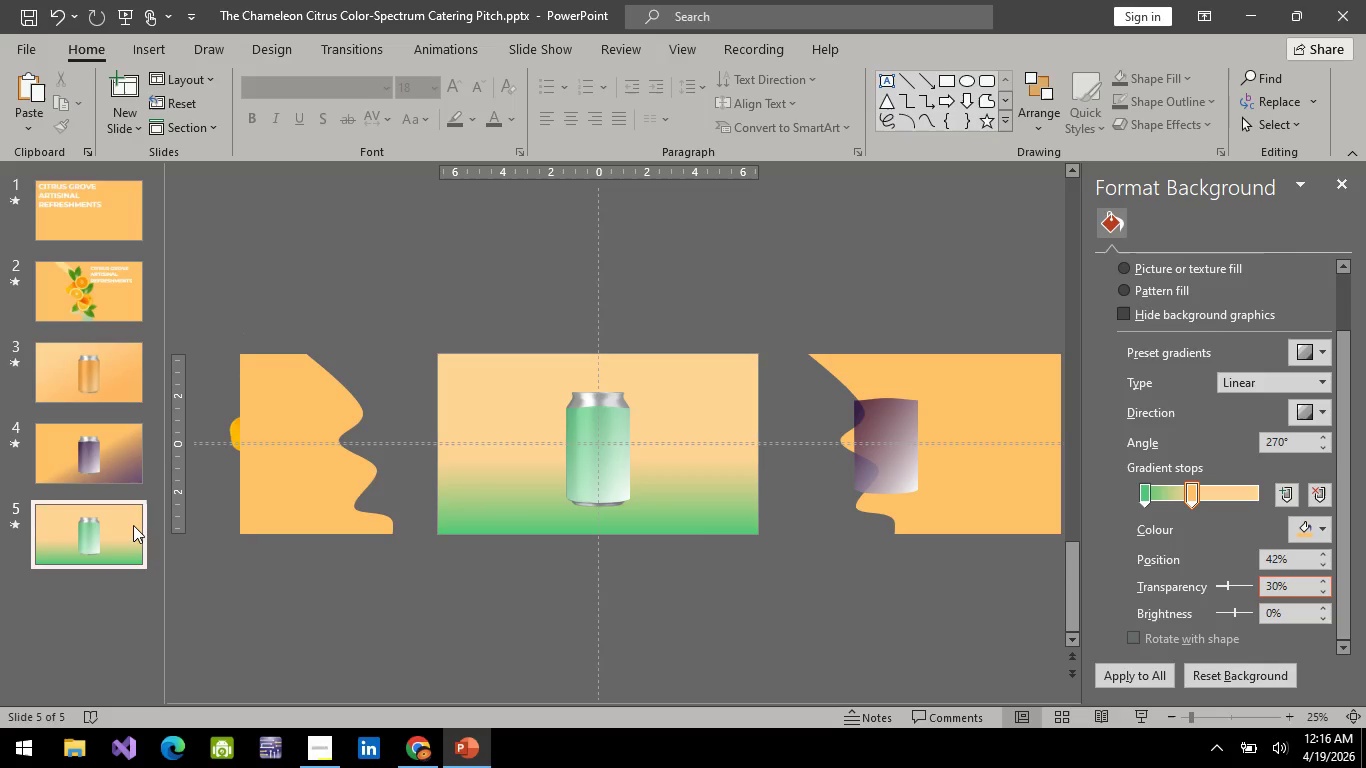 
left_click([102, 463])
 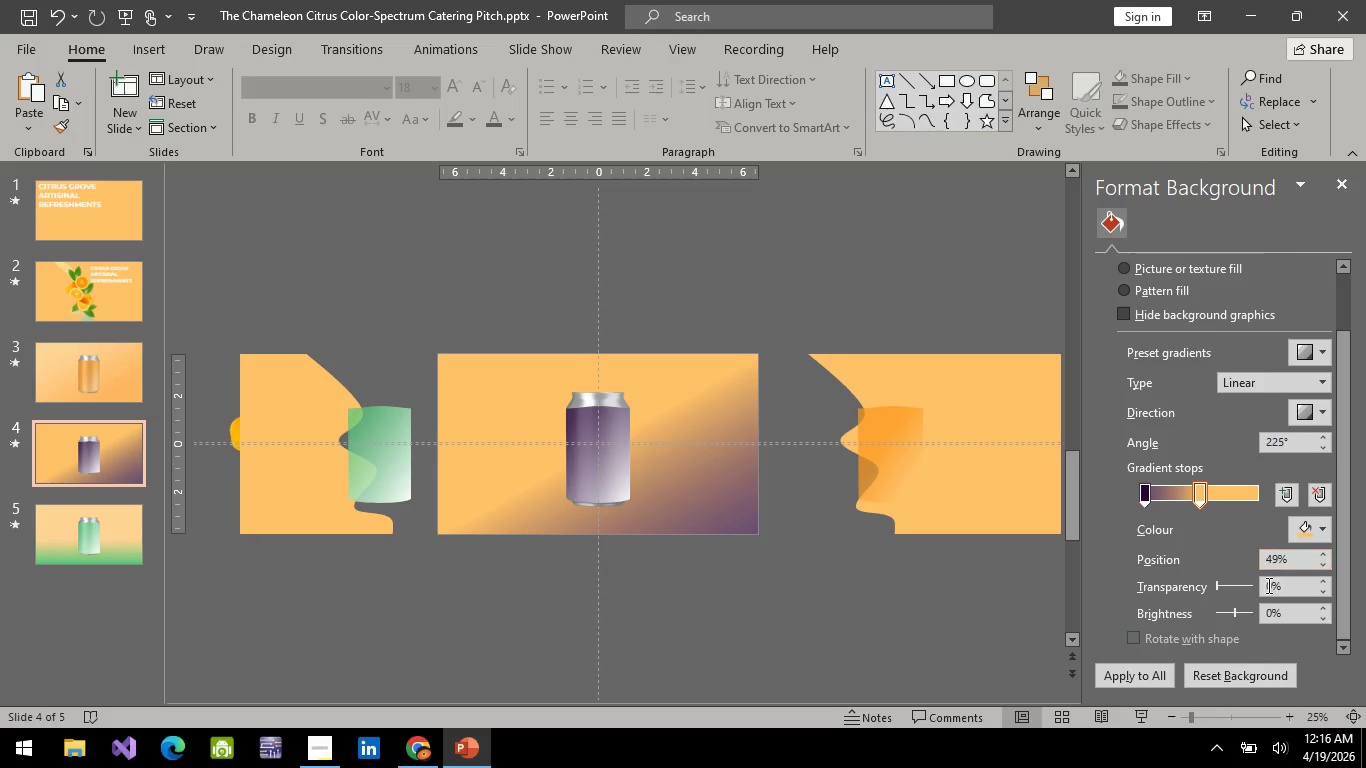 
left_click([1274, 582])
 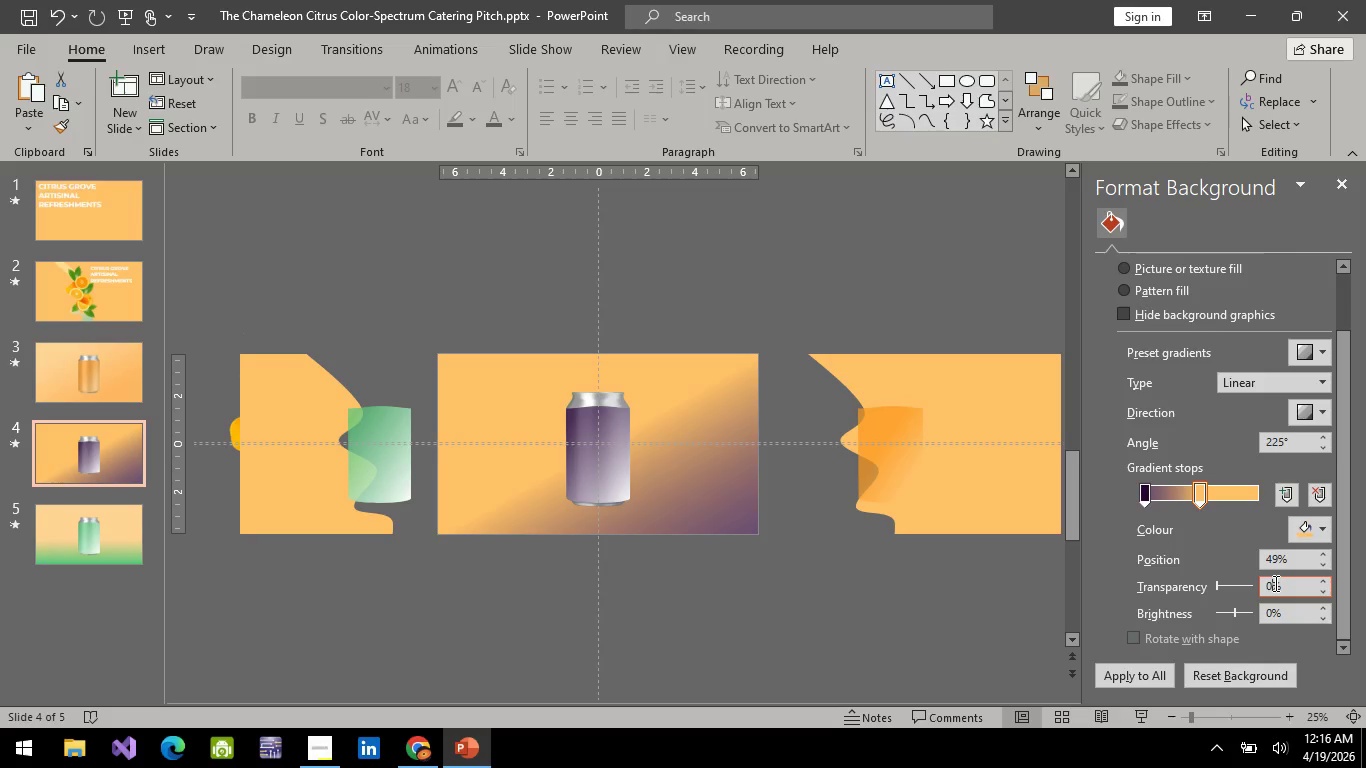 
key(Backspace)
 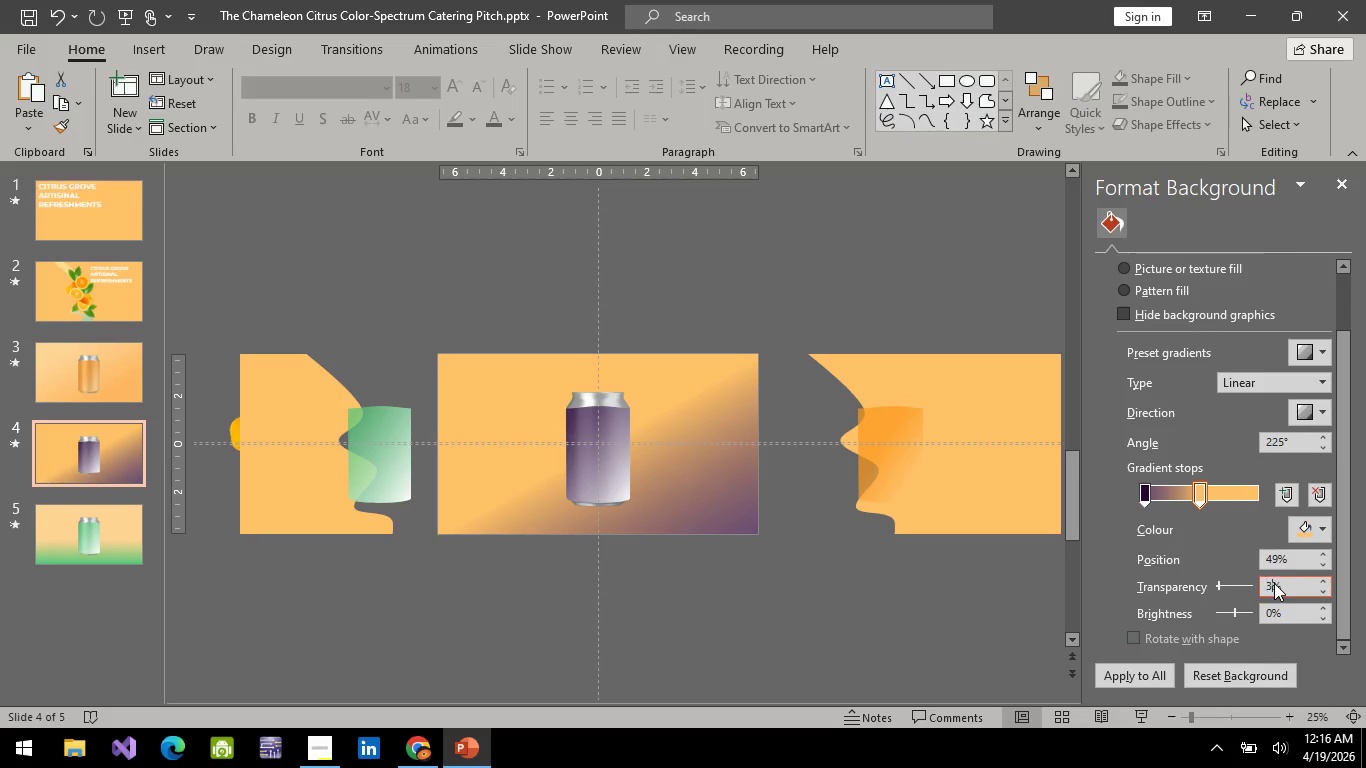 
key(3)
 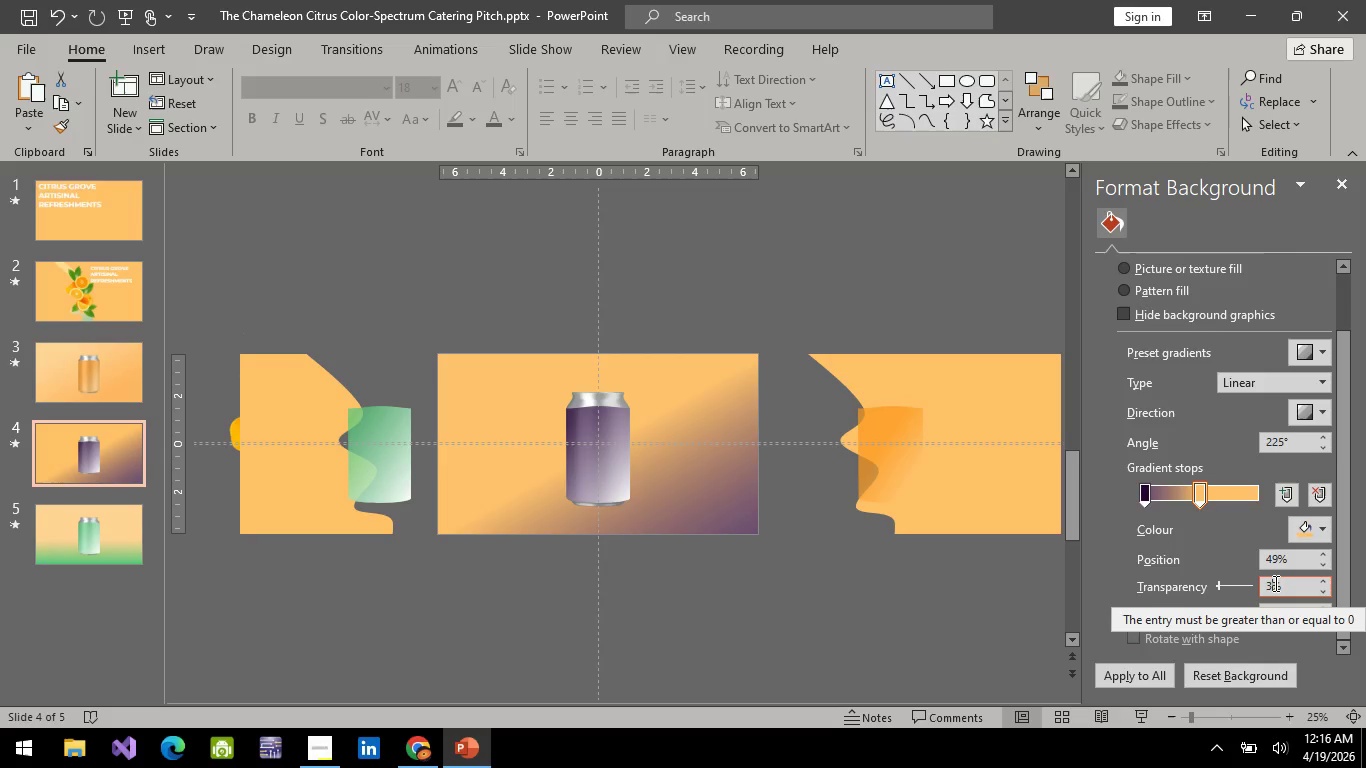 
key(Minus)
 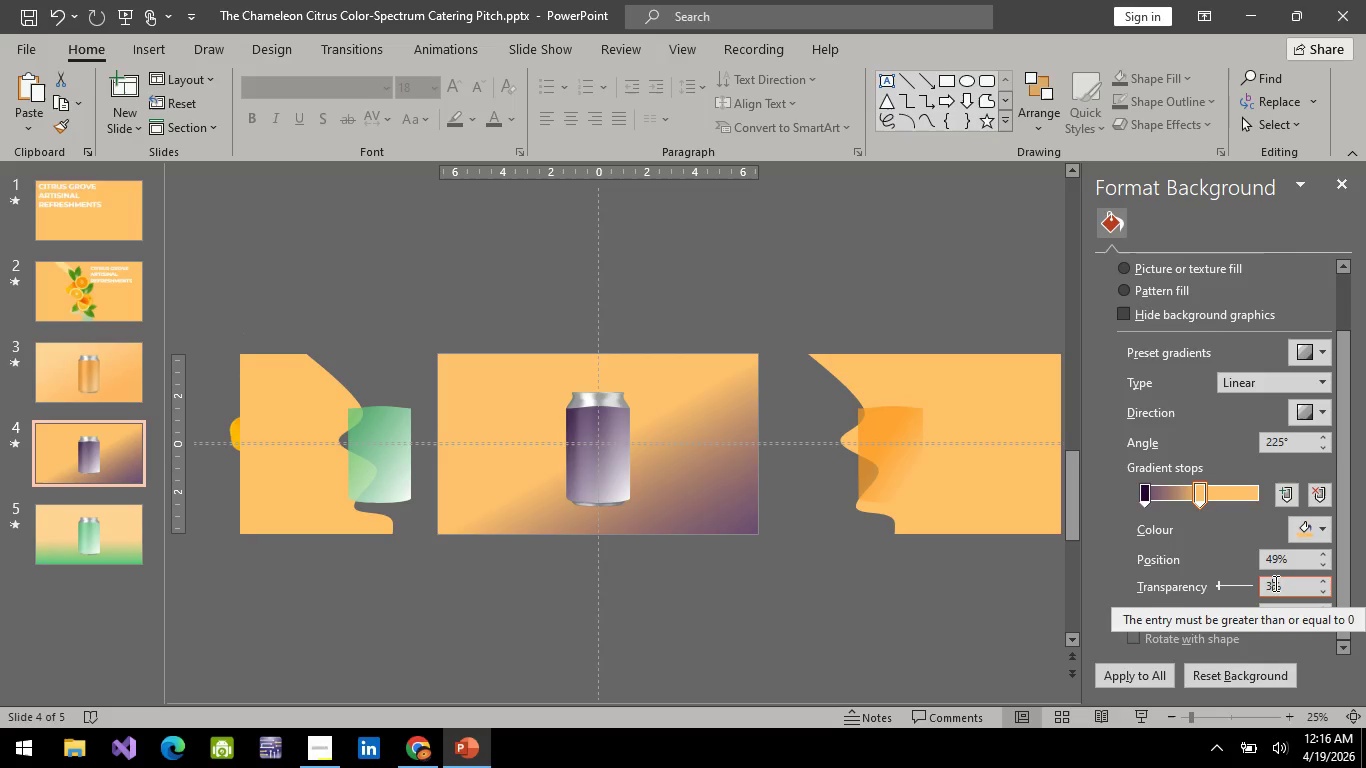 
key(0)
 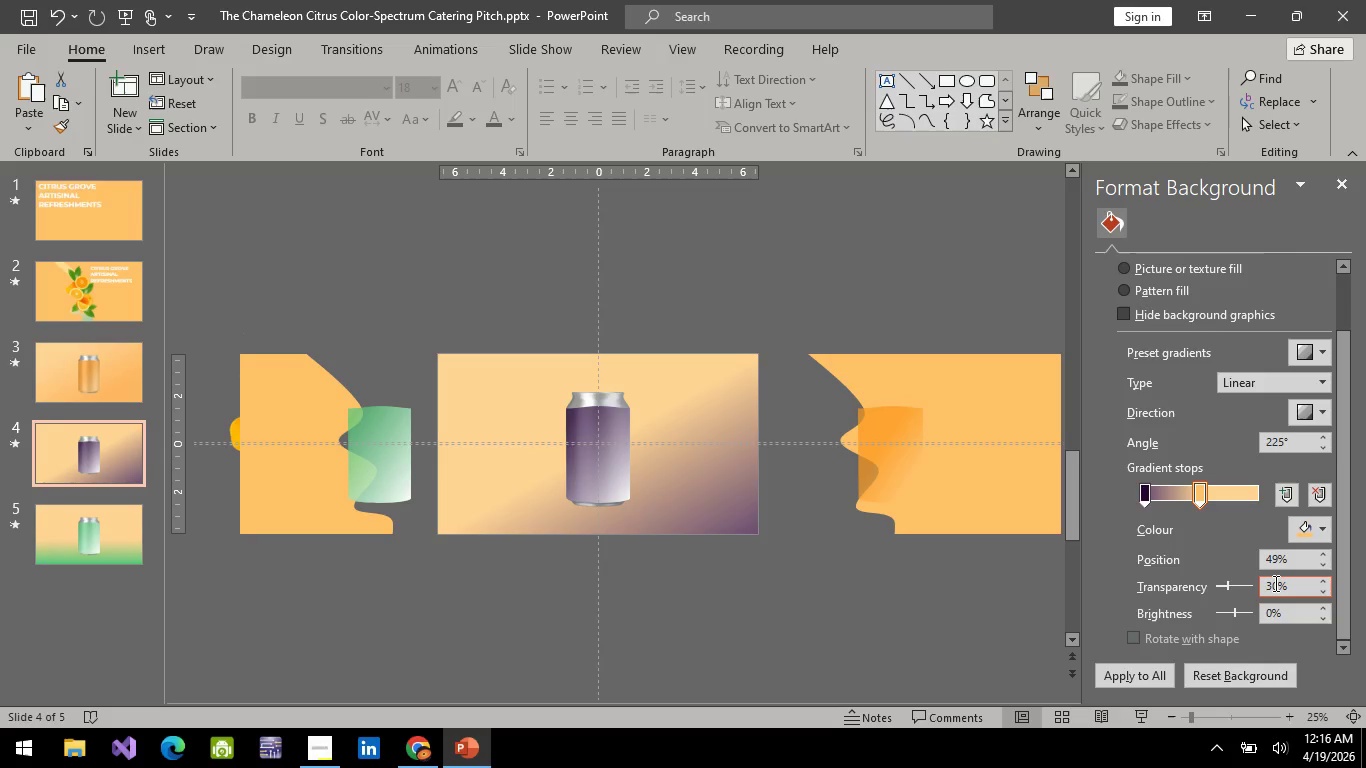 
key(Enter)
 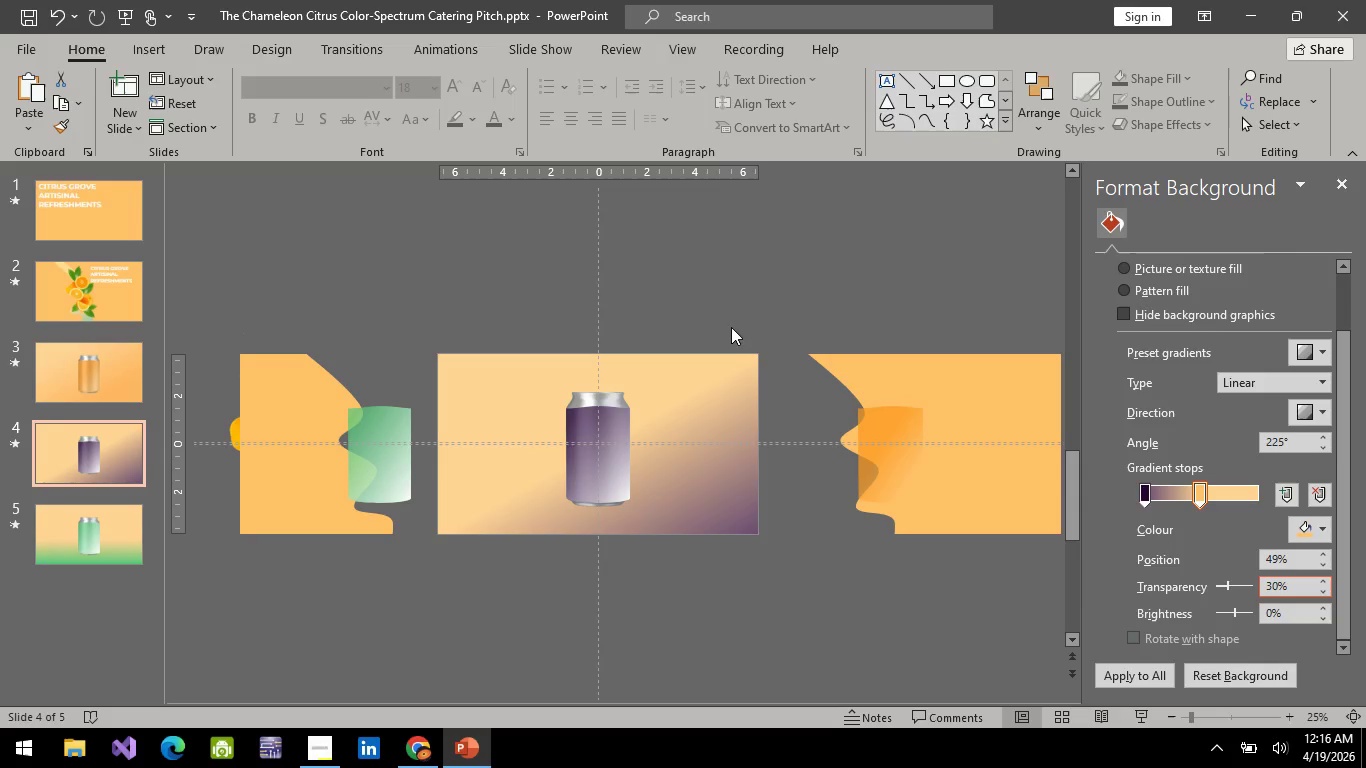 
left_click([793, 303])
 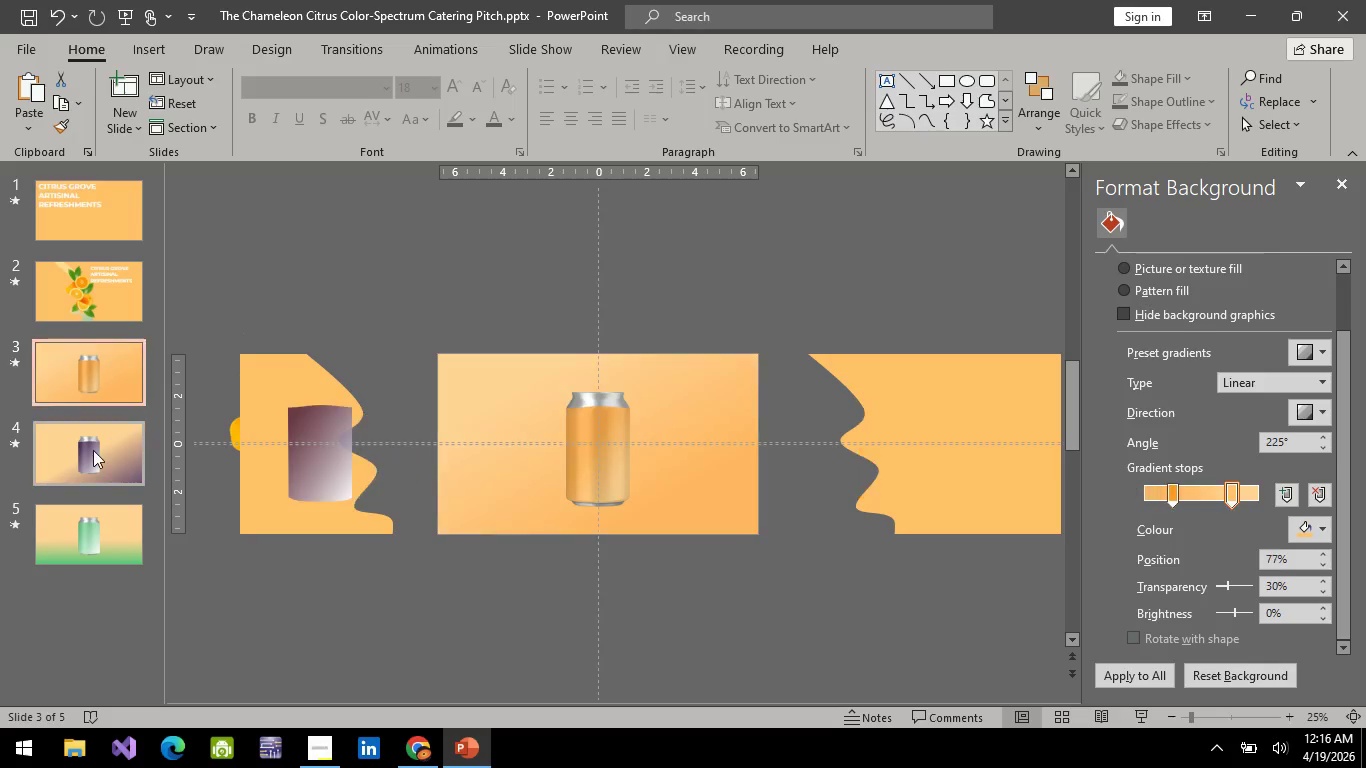 
double_click([93, 451])
 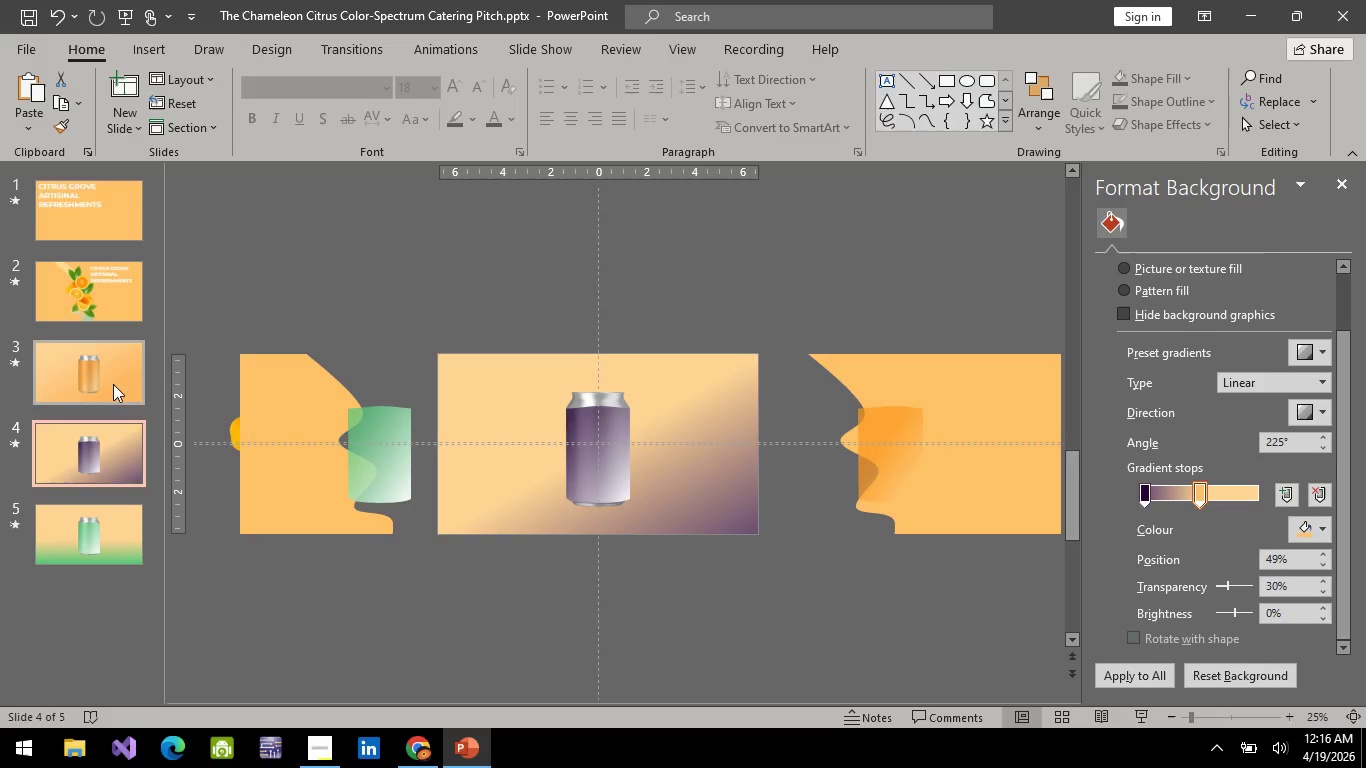 
triple_click([113, 384])
 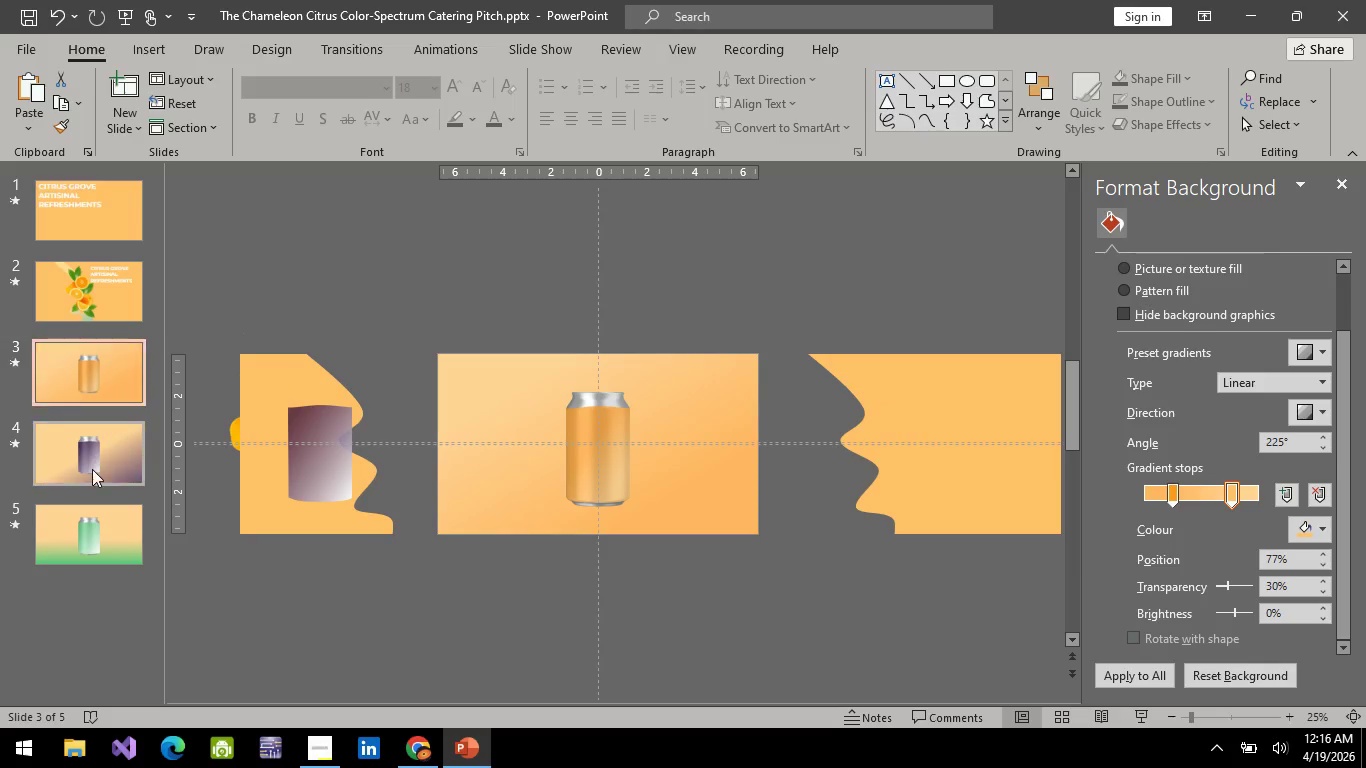 
triple_click([92, 469])
 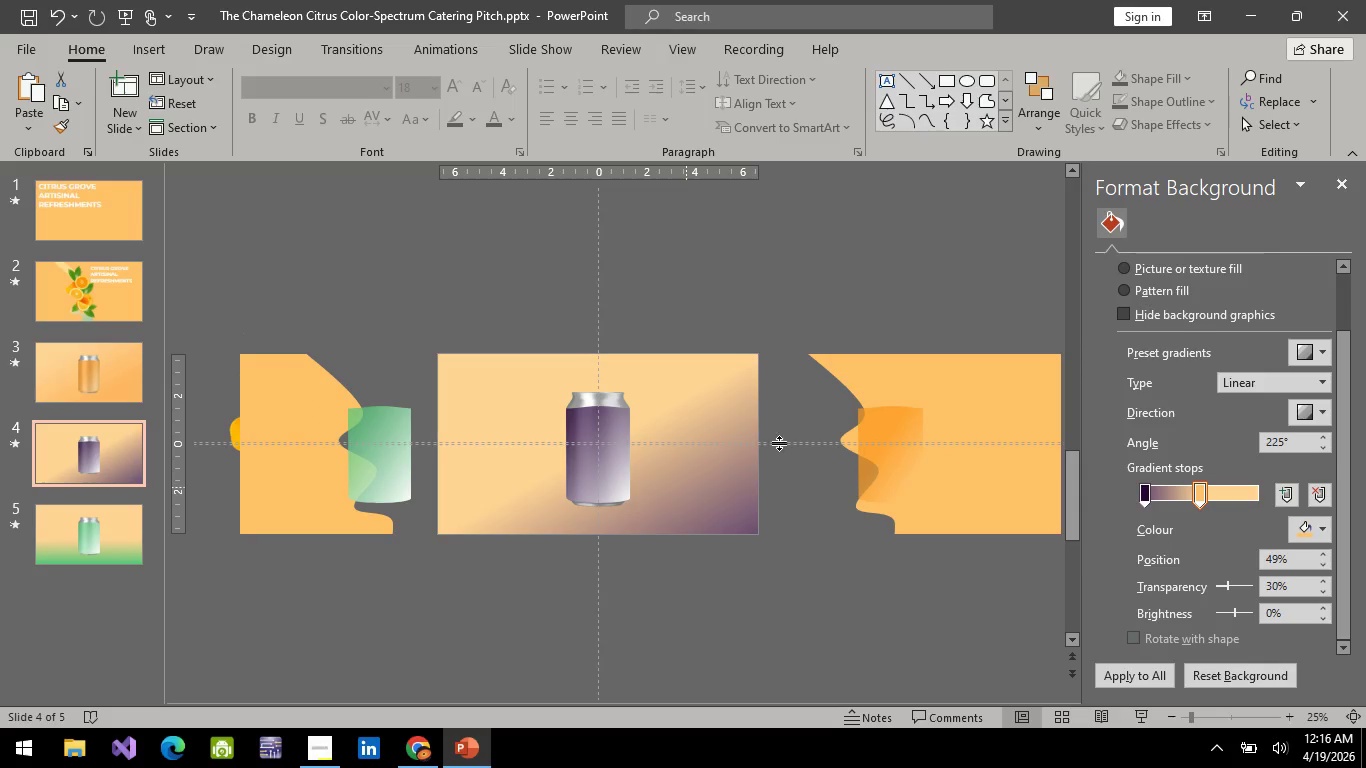 
mouse_move([1309, 418])
 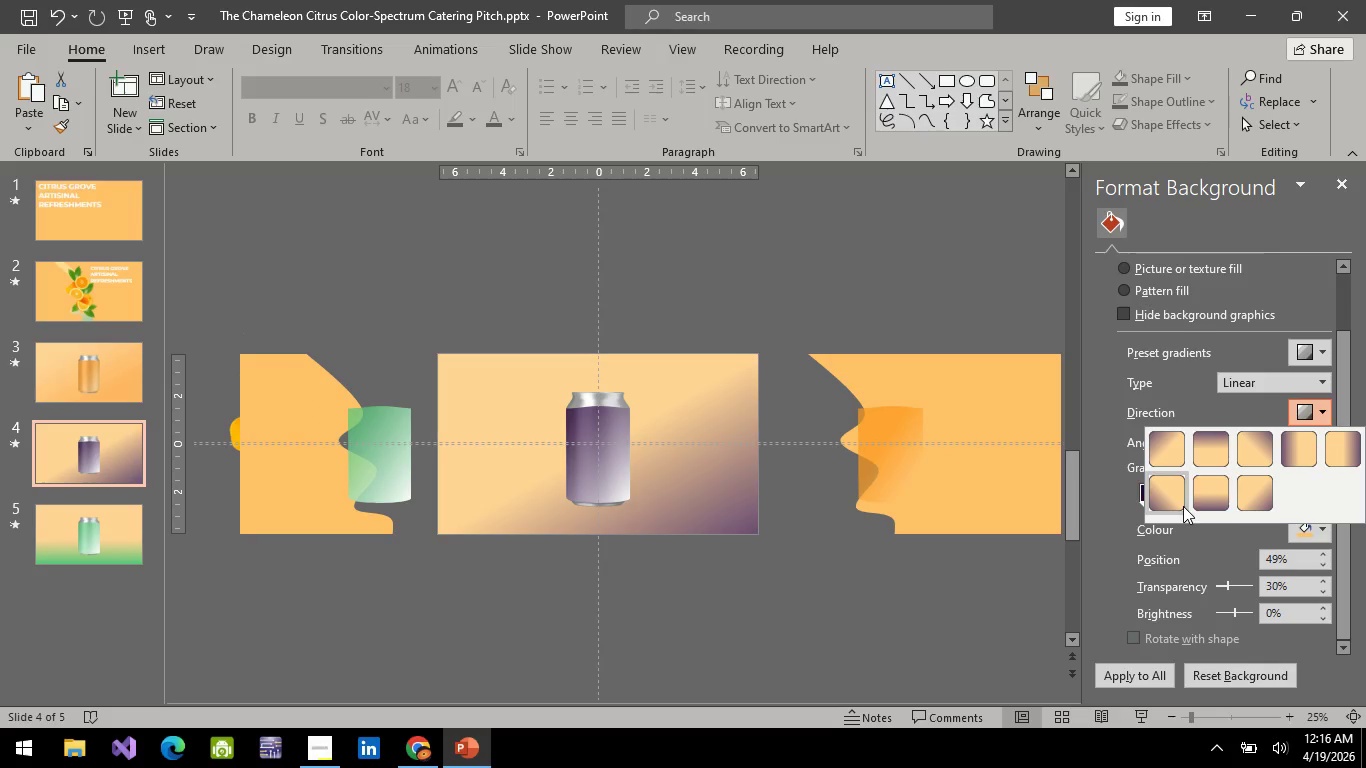 
left_click([1193, 502])
 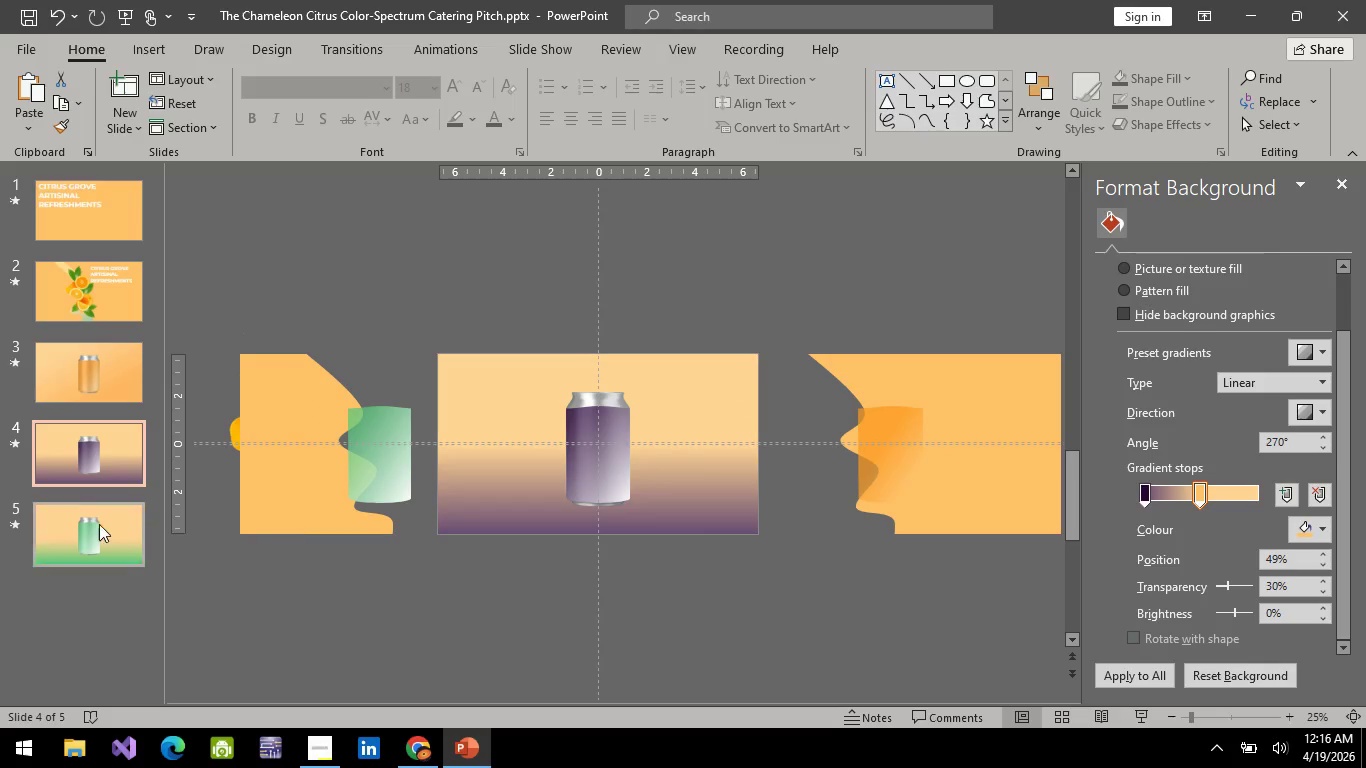 
left_click([93, 525])
 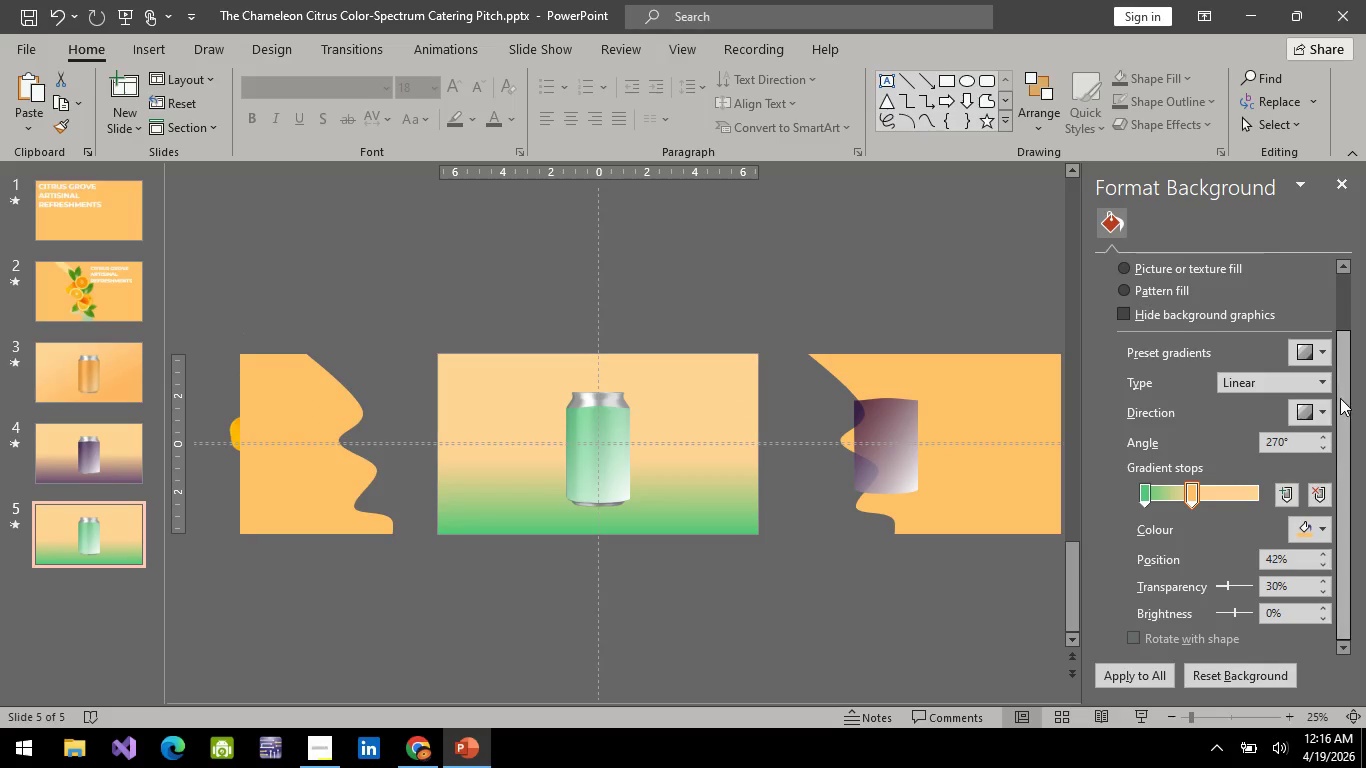 
left_click([1325, 415])
 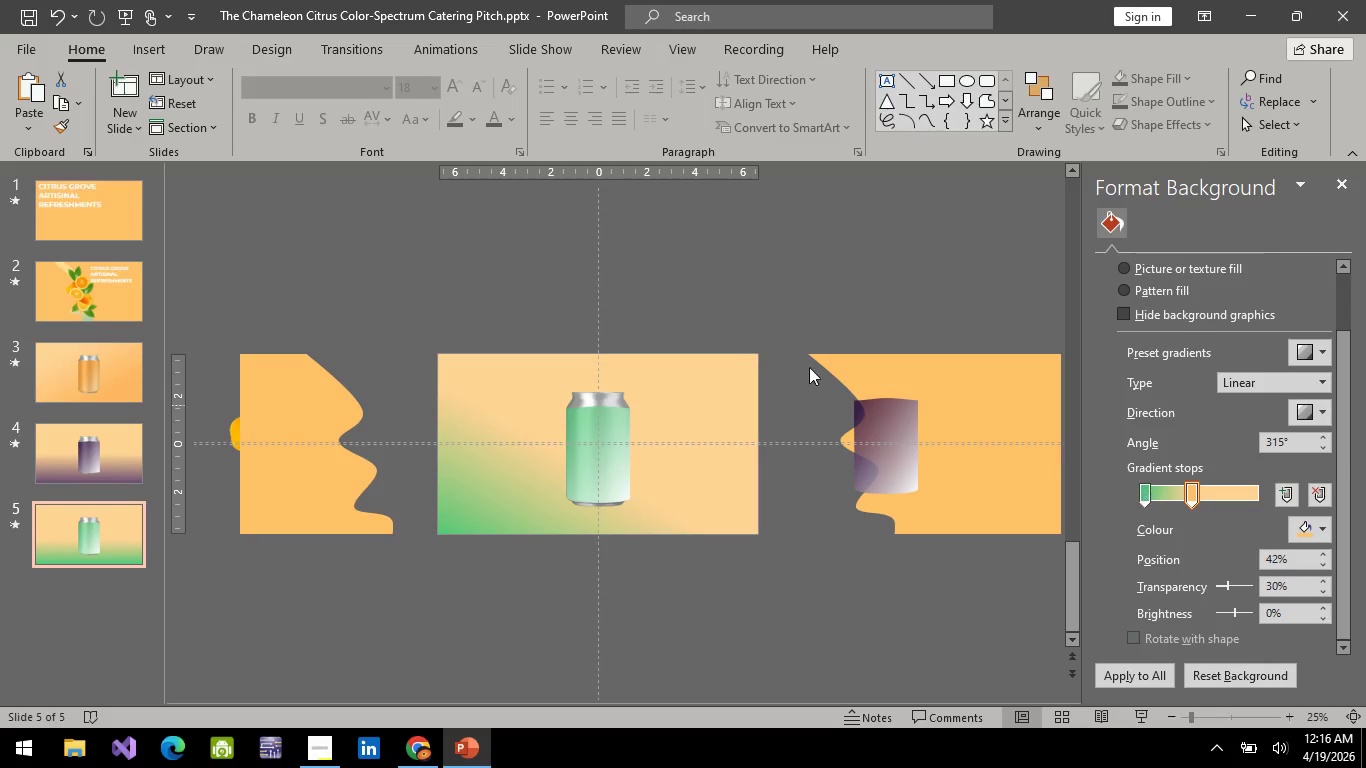 
left_click([771, 273])
 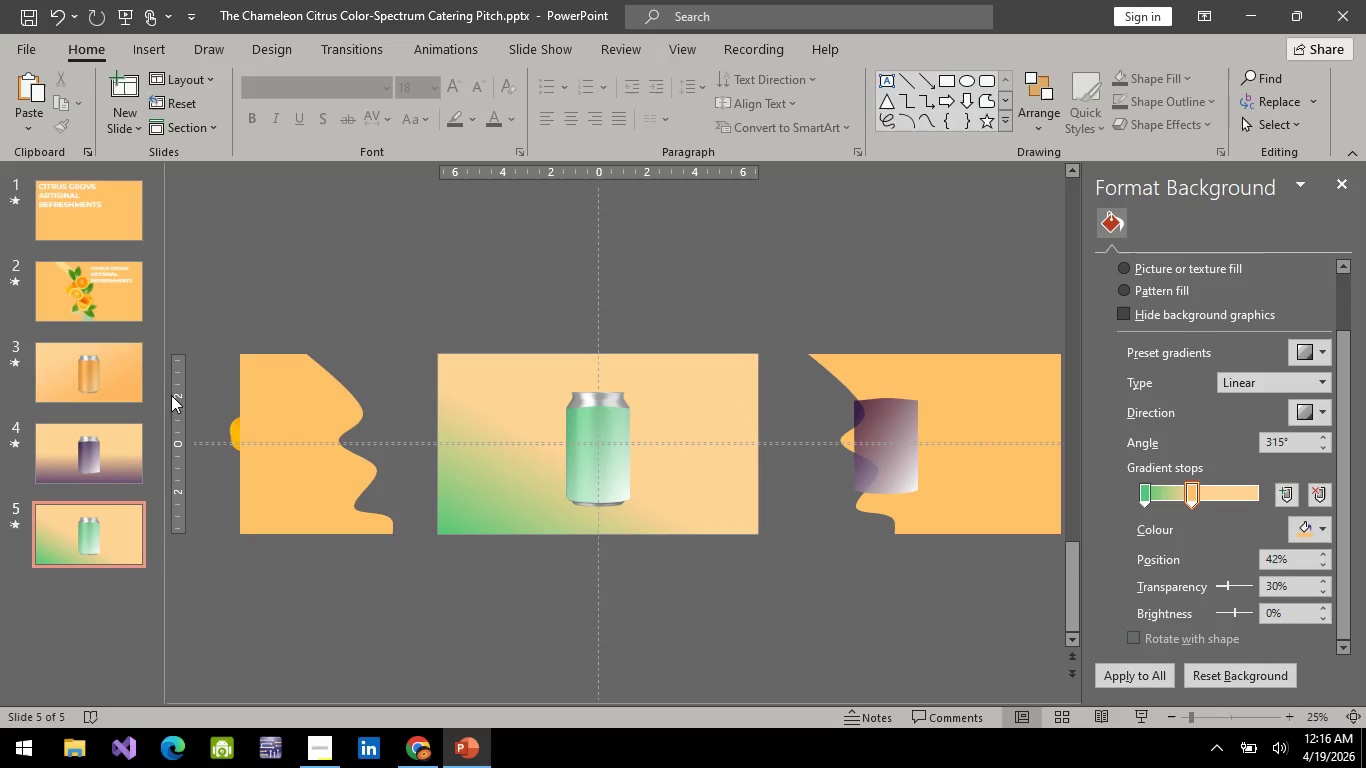 
left_click([115, 368])
 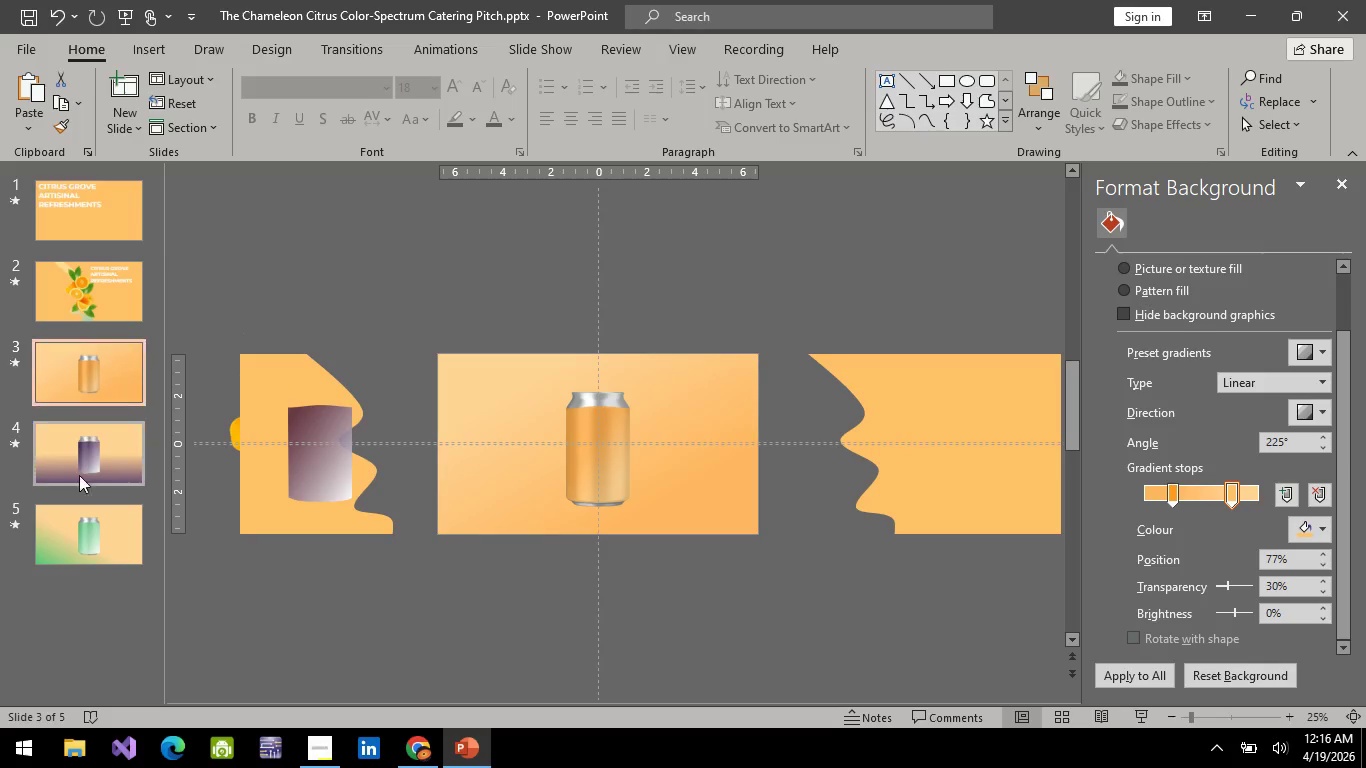 
left_click([78, 478])
 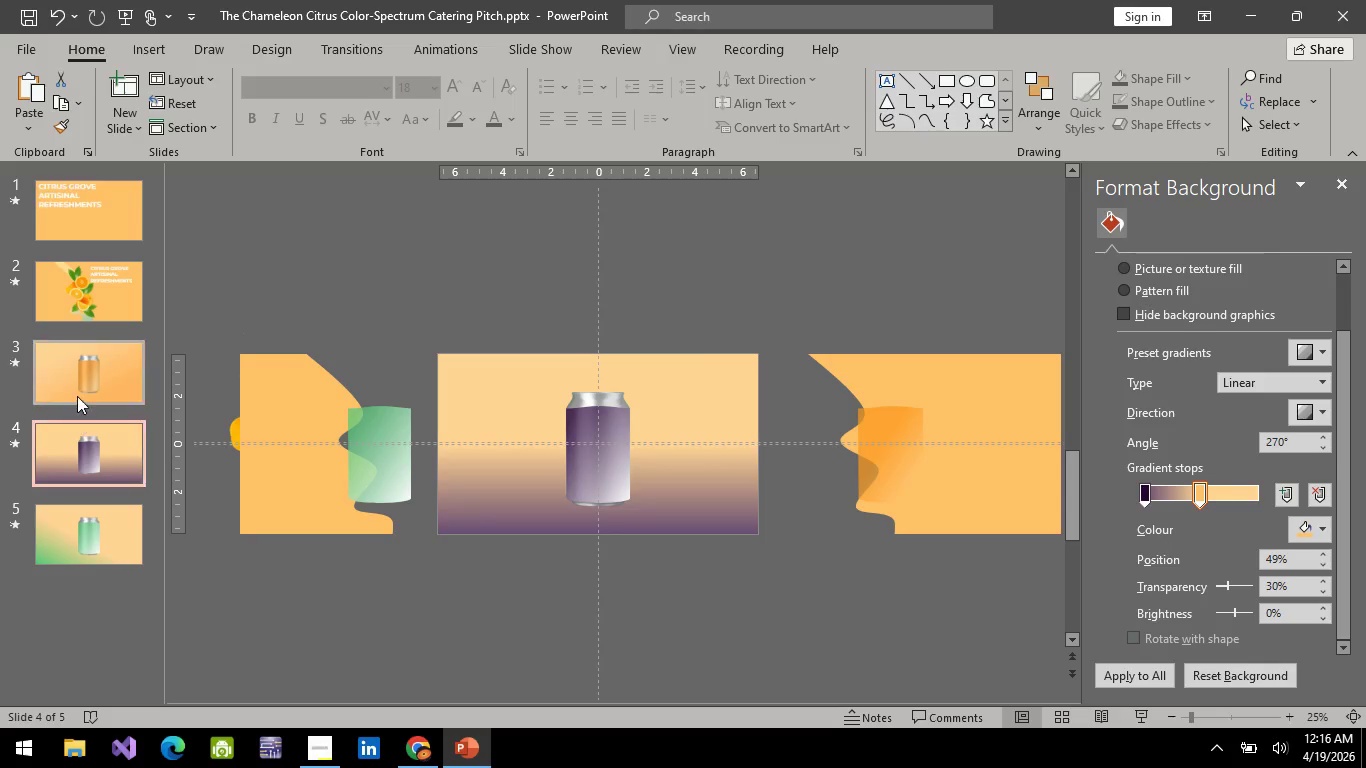 
left_click([77, 396])
 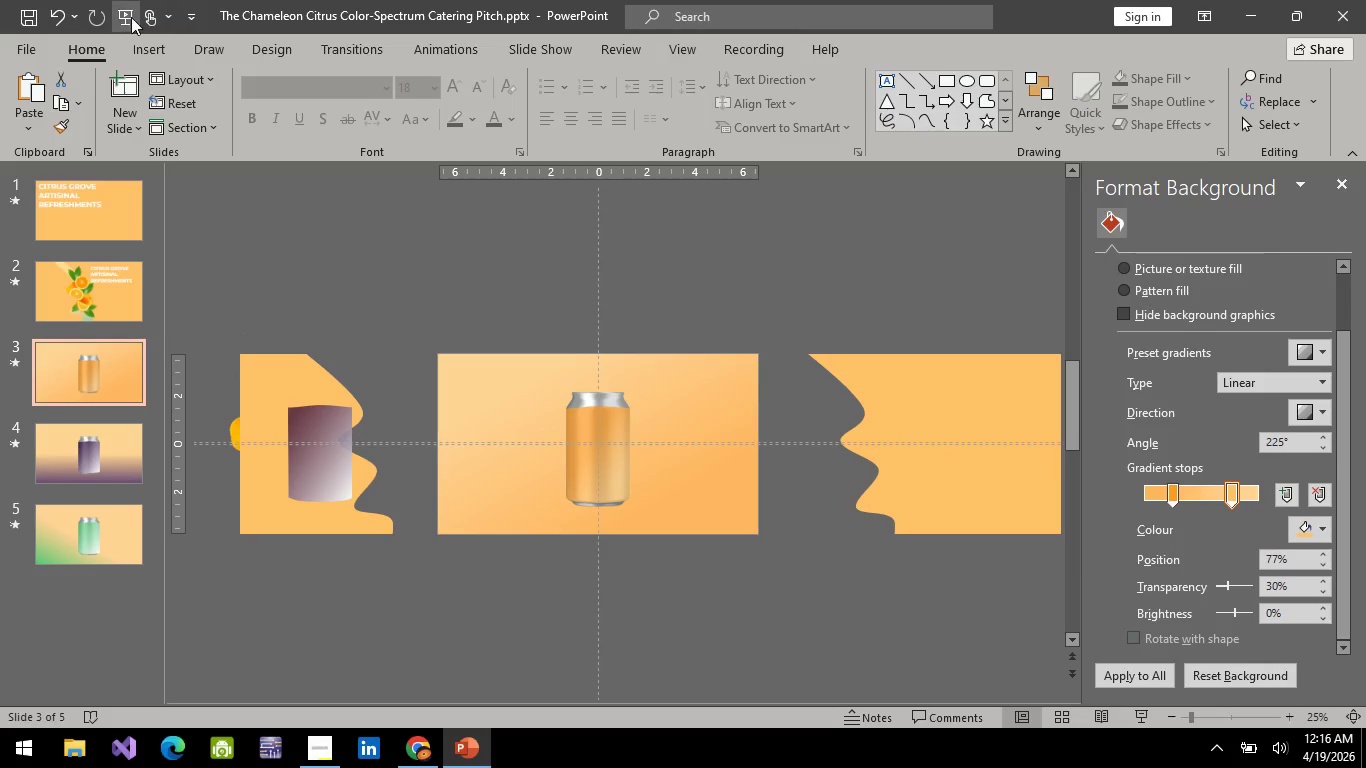 
left_click([130, 17])
 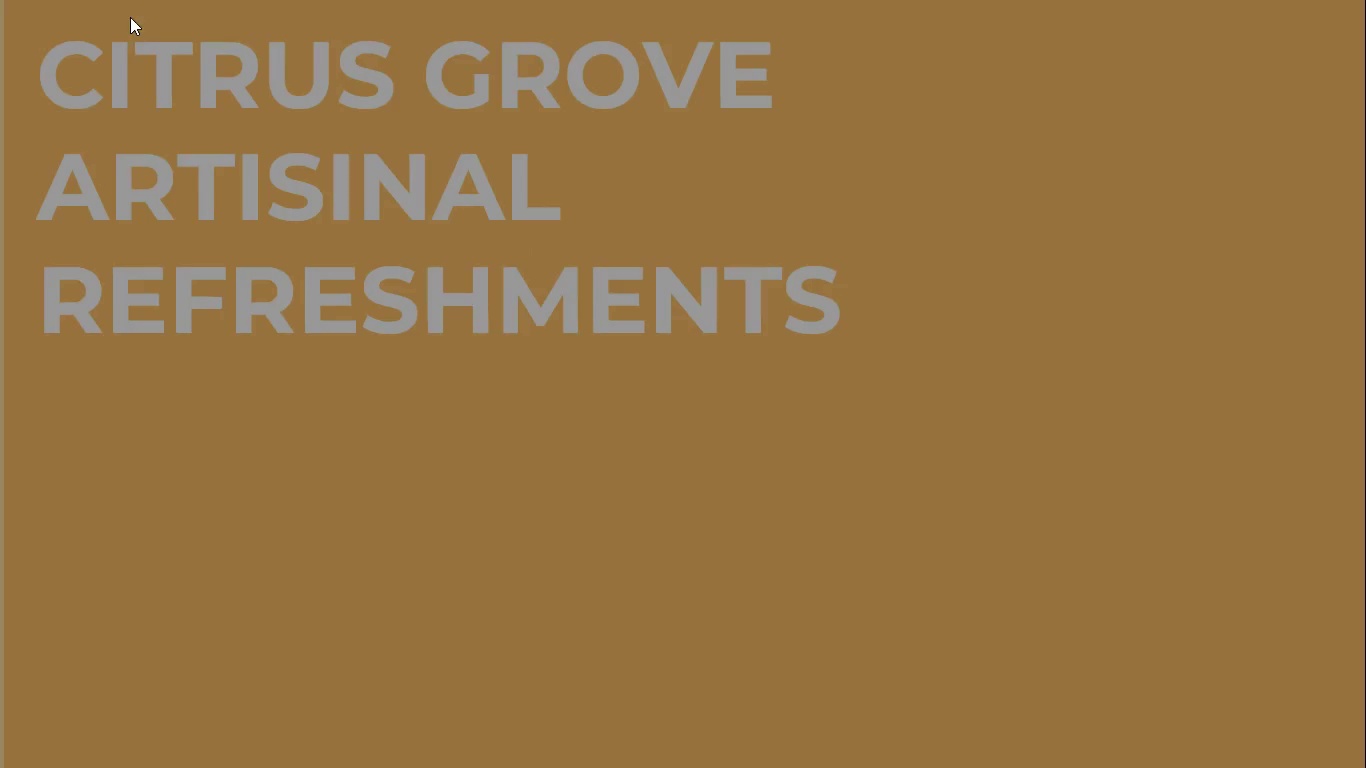 
key(Space)
 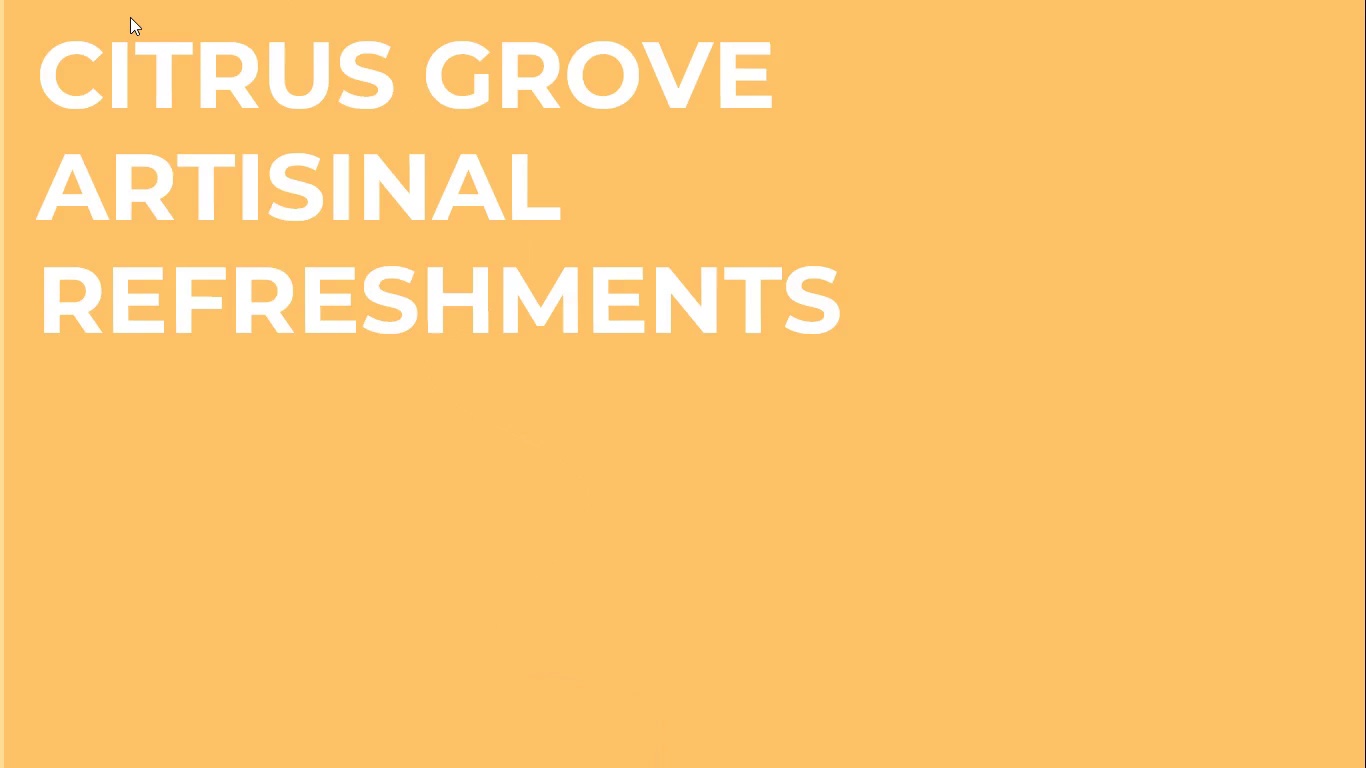 
key(Space)
 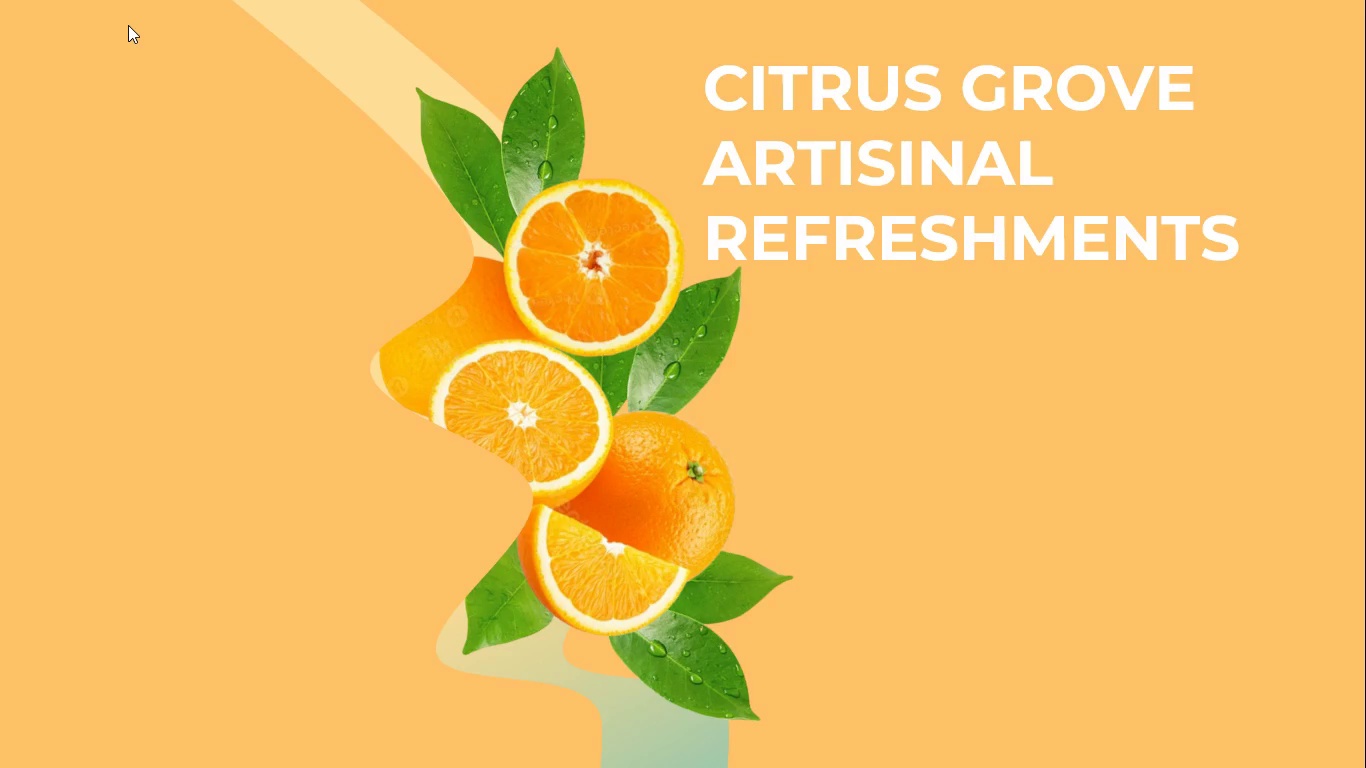 
wait(10.09)
 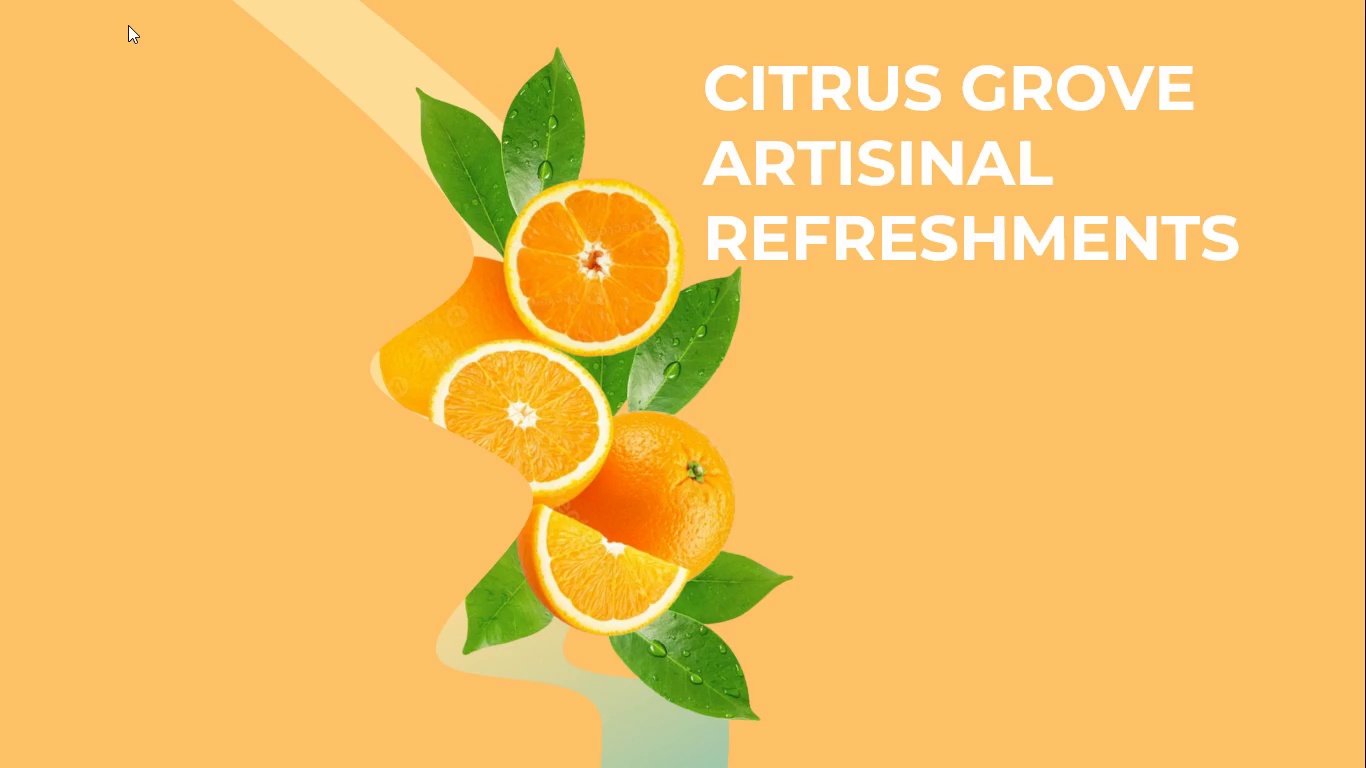 
key(Space)
 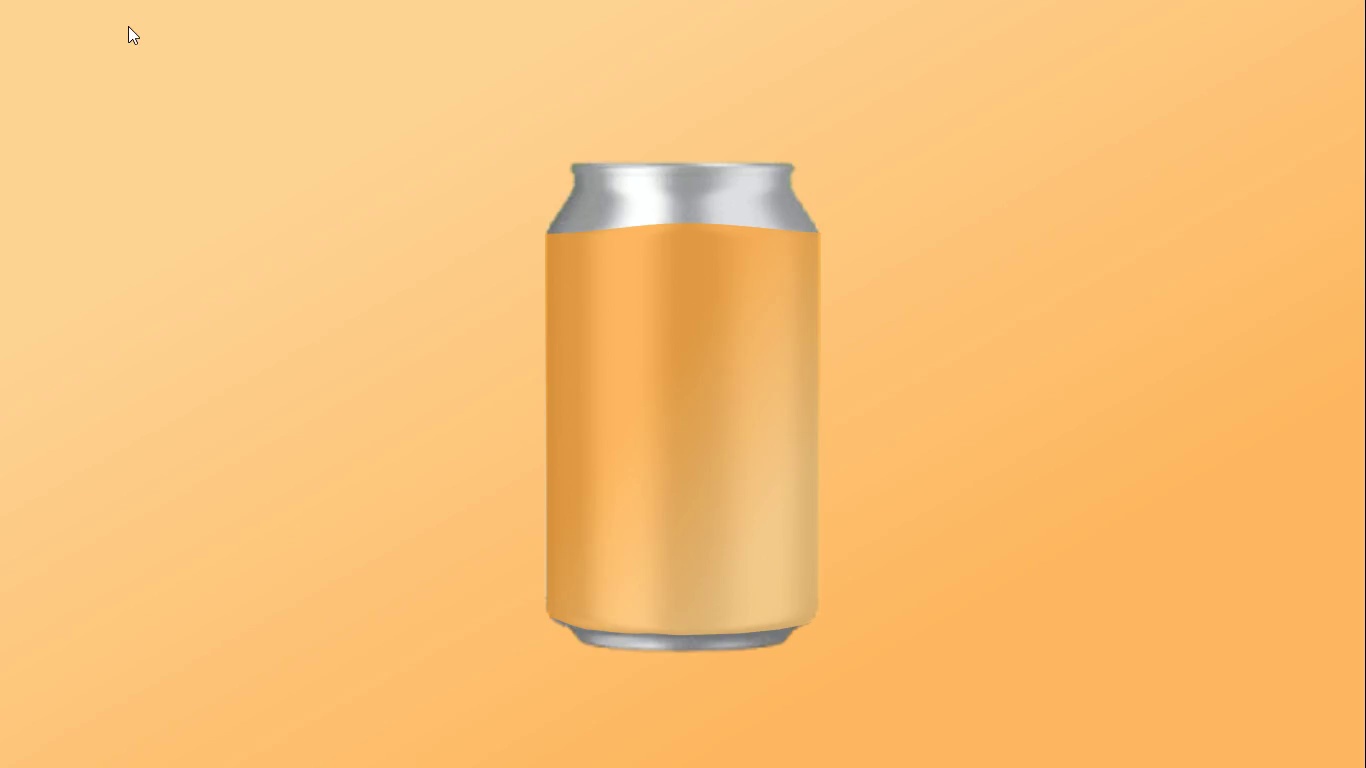 
key(Space)
 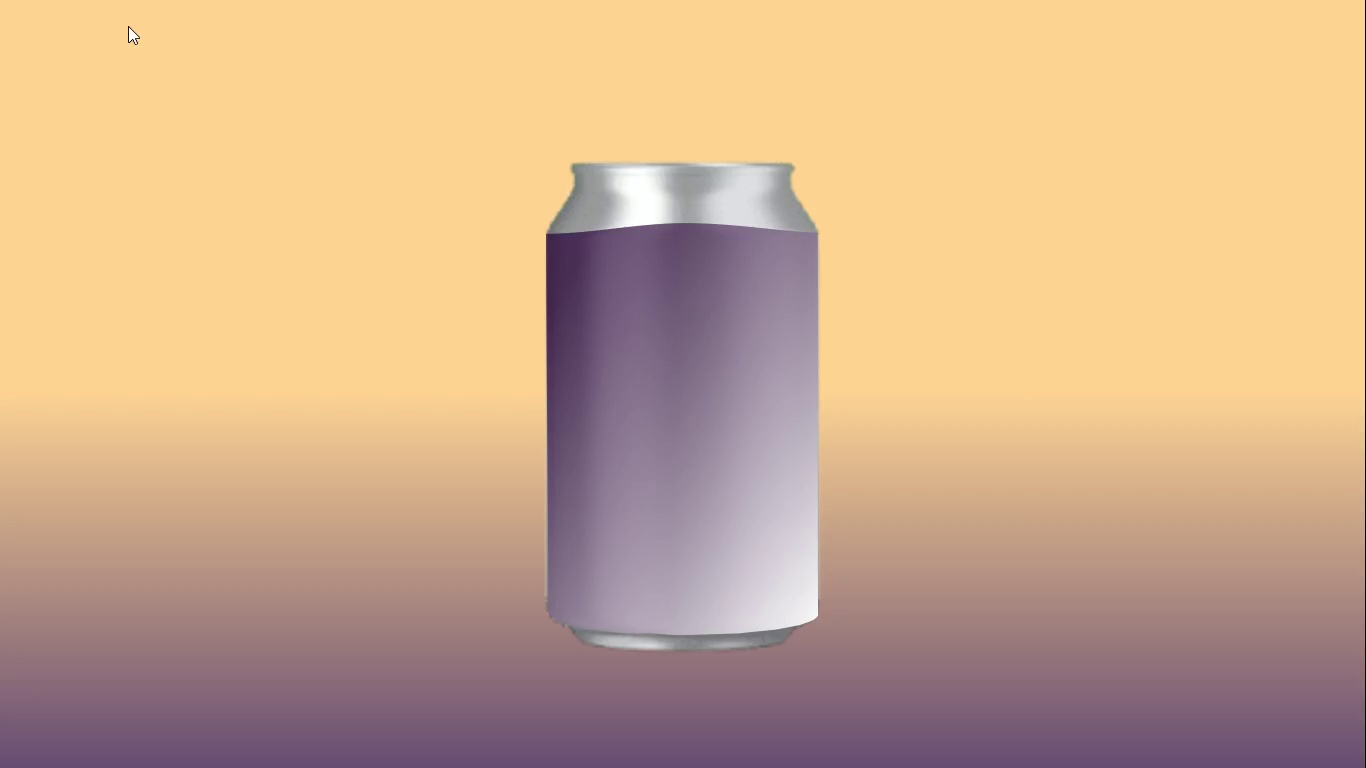 
key(Space)
 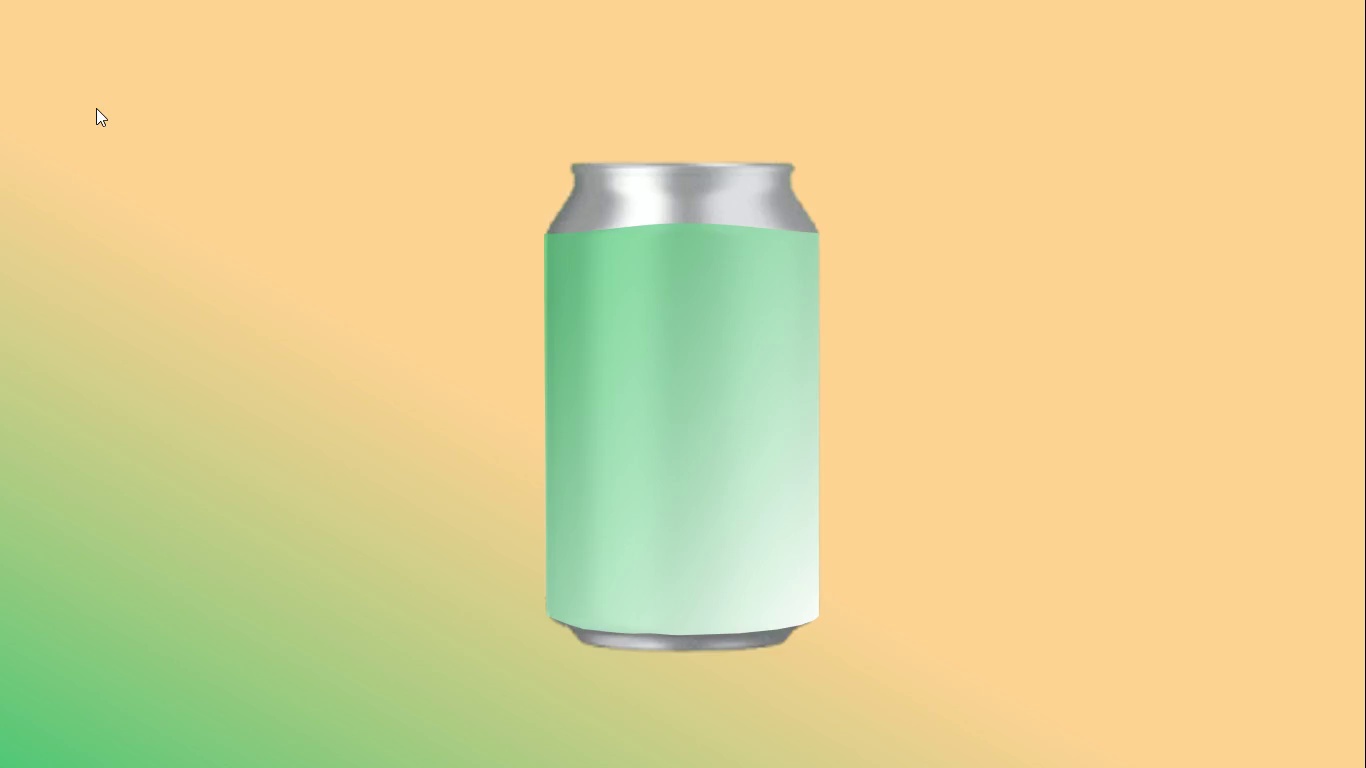 
wait(24.44)
 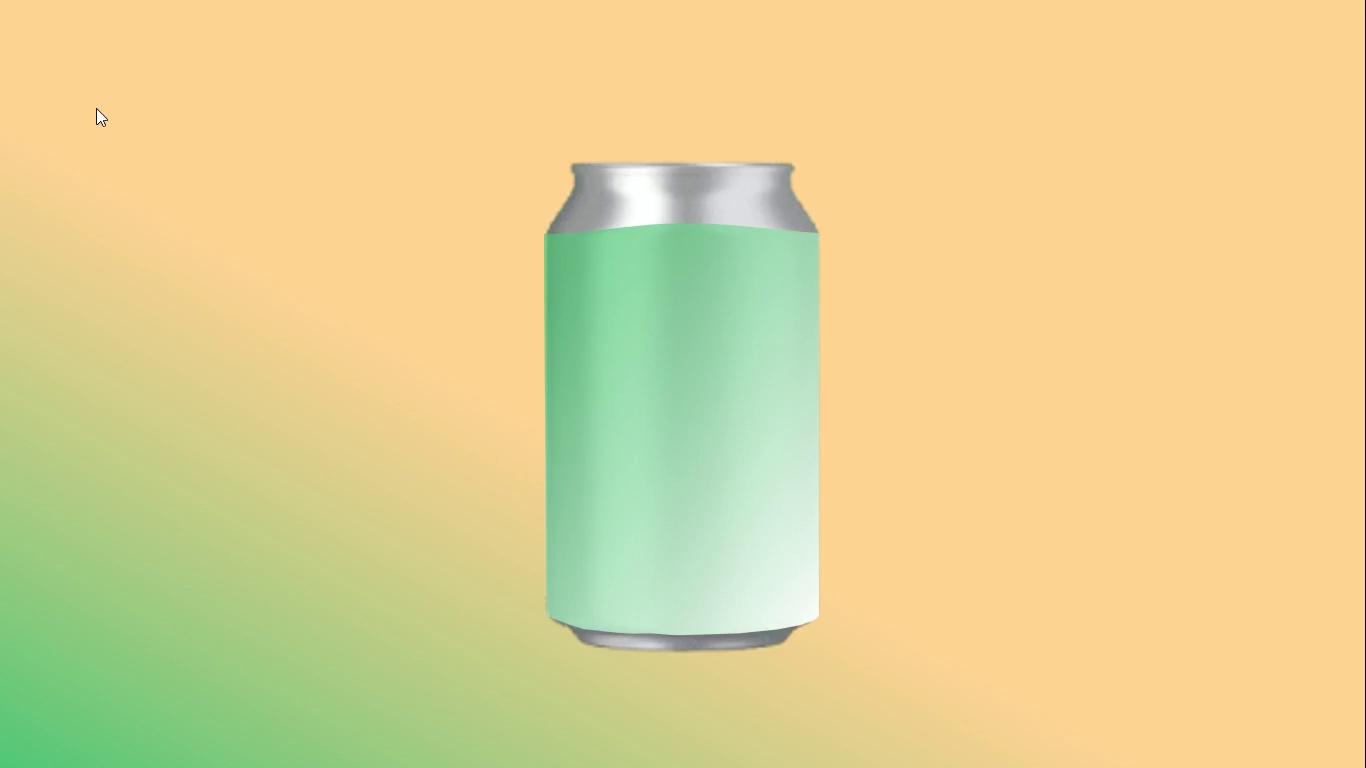 
key(Escape)
 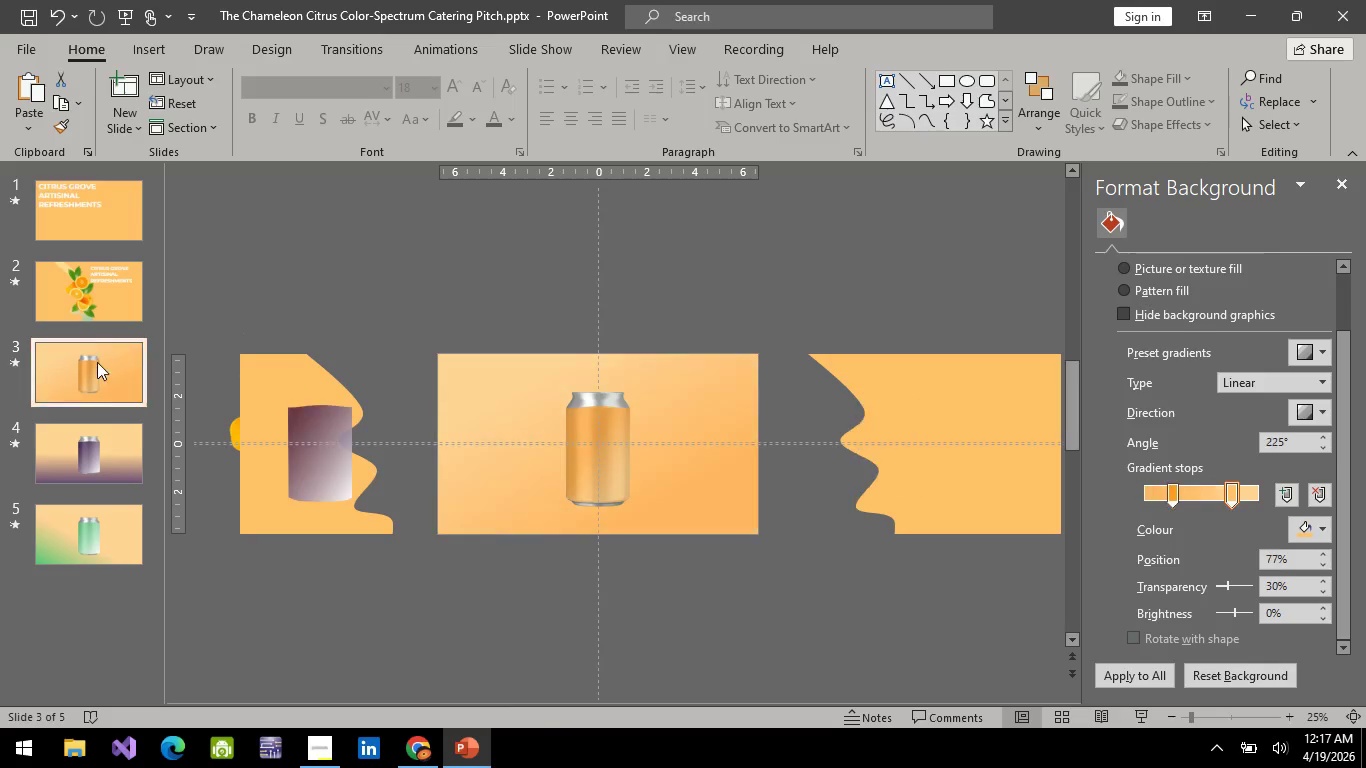 
double_click([97, 455])
 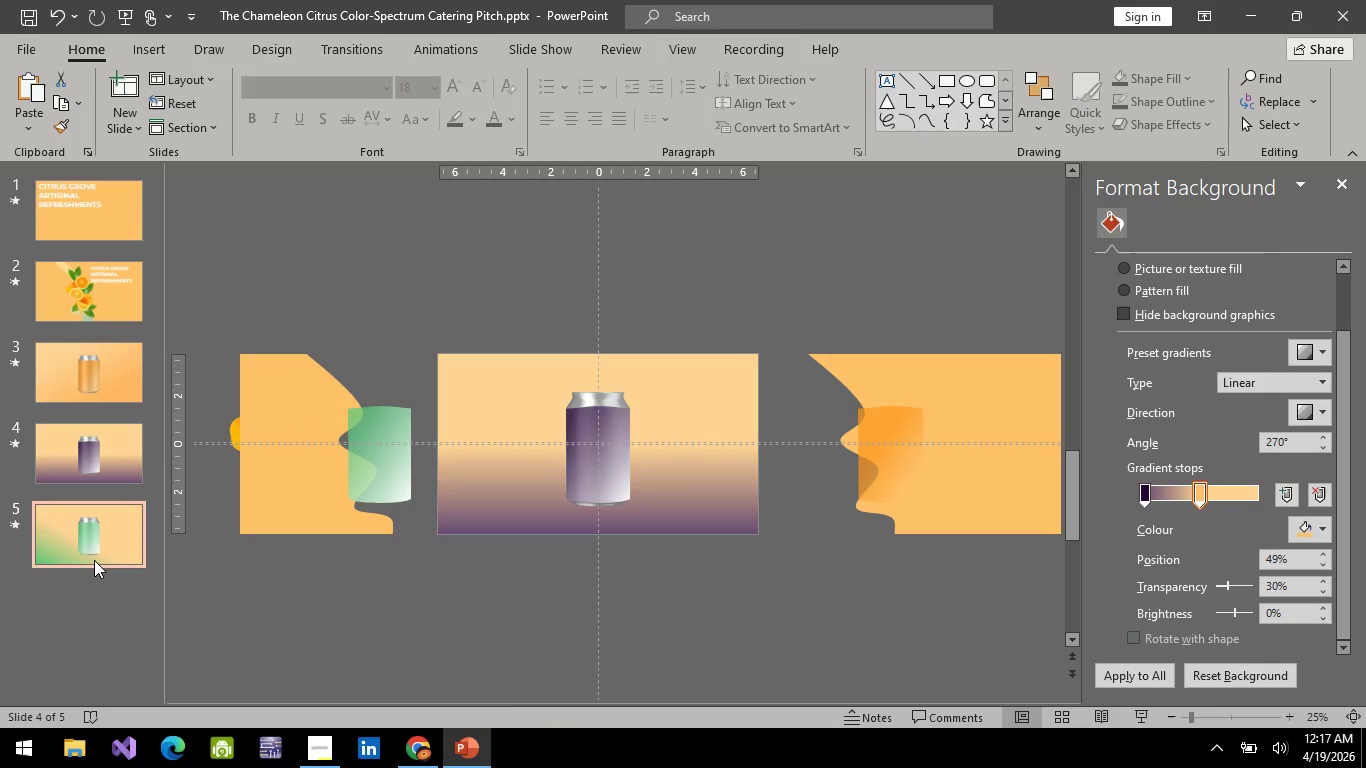 
triple_click([94, 560])
 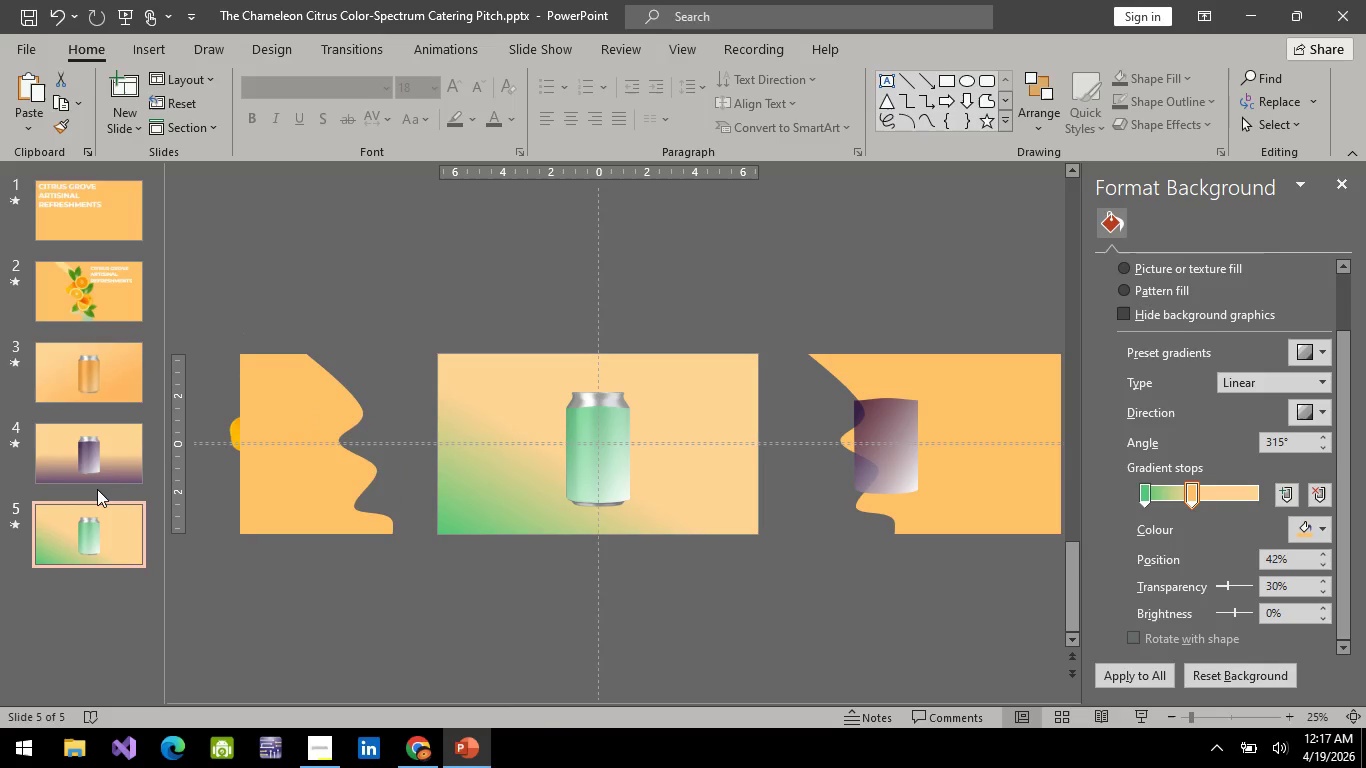 
left_click([99, 363])
 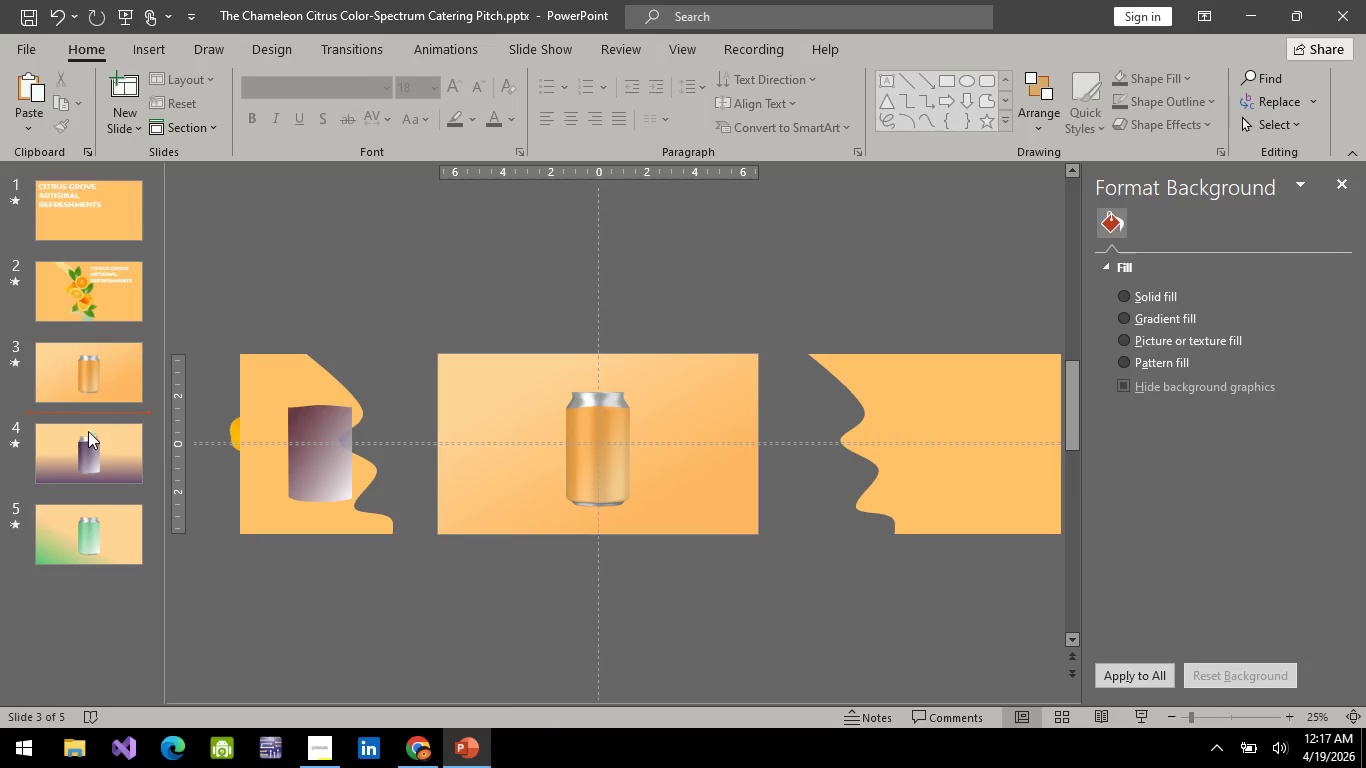 
double_click([88, 447])
 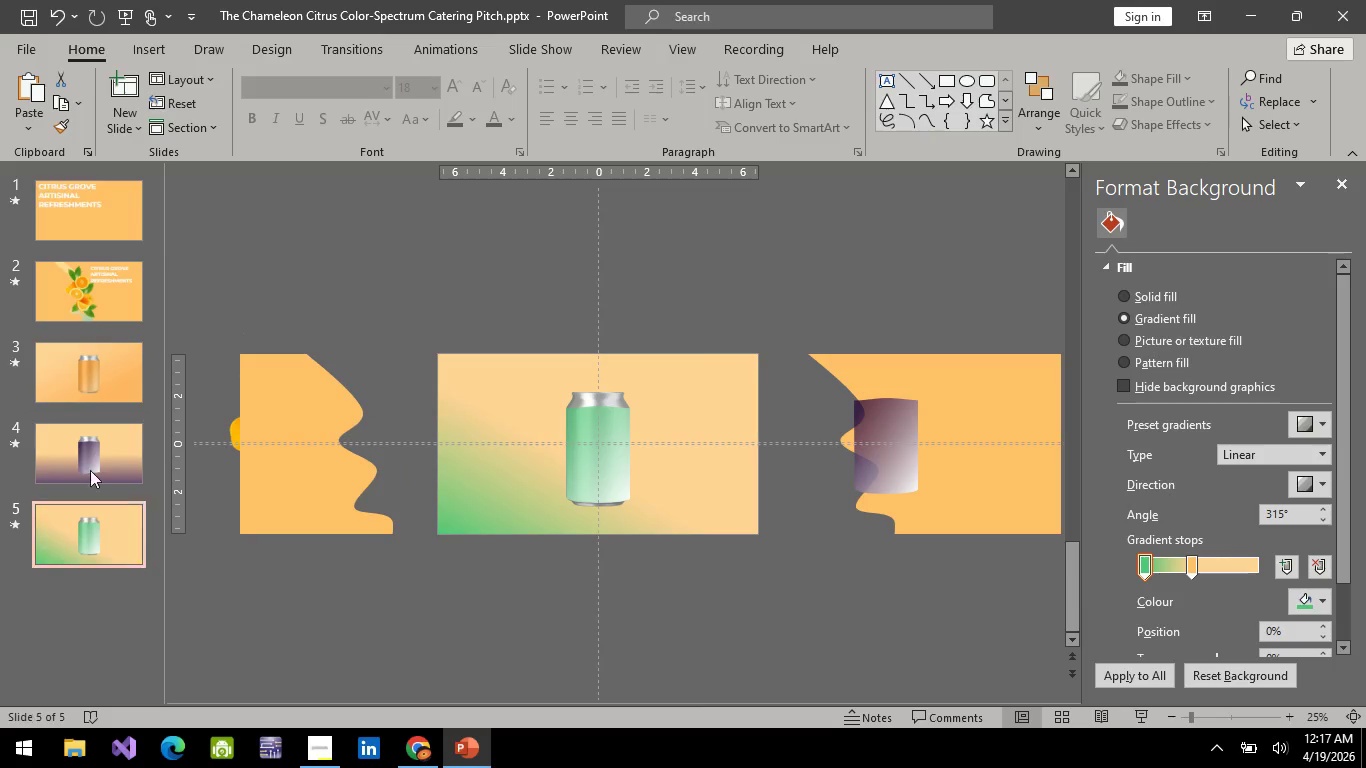 
triple_click([90, 462])
 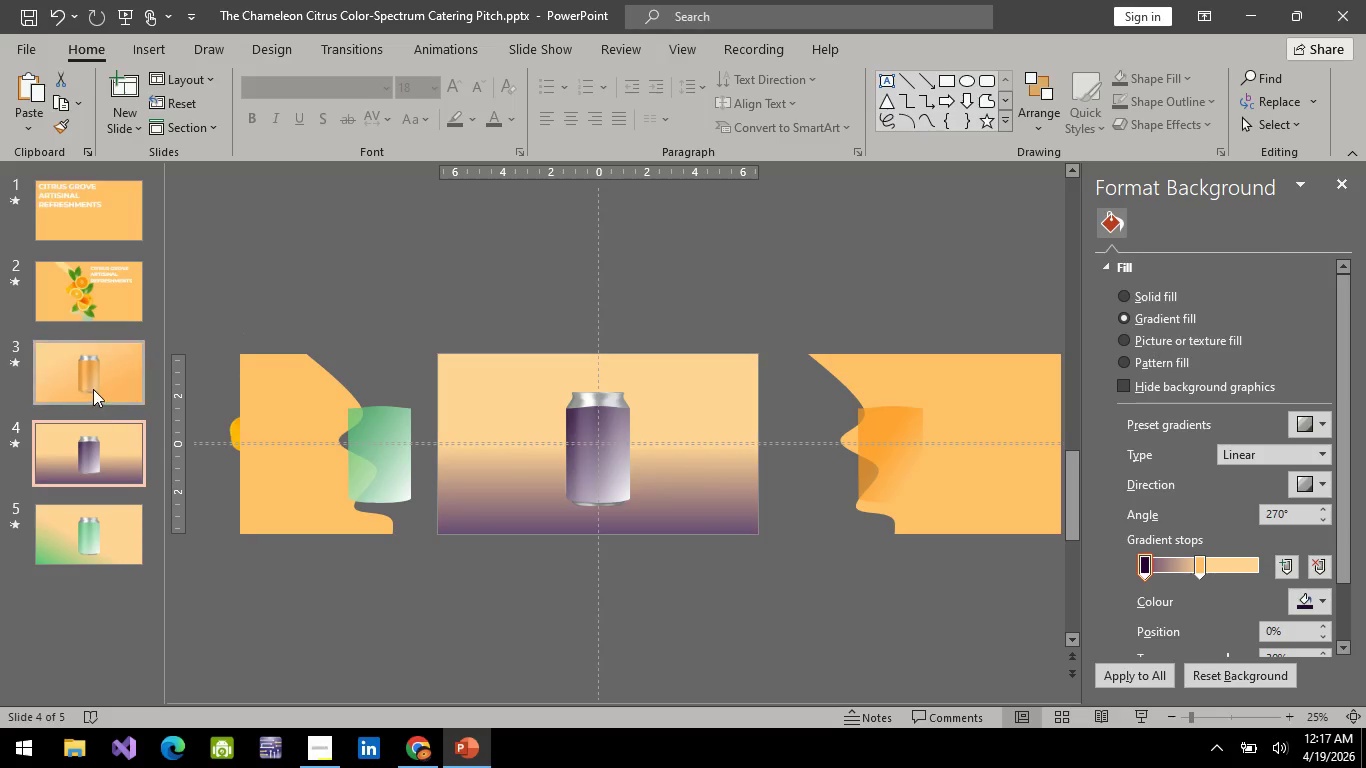 
triple_click([93, 389])
 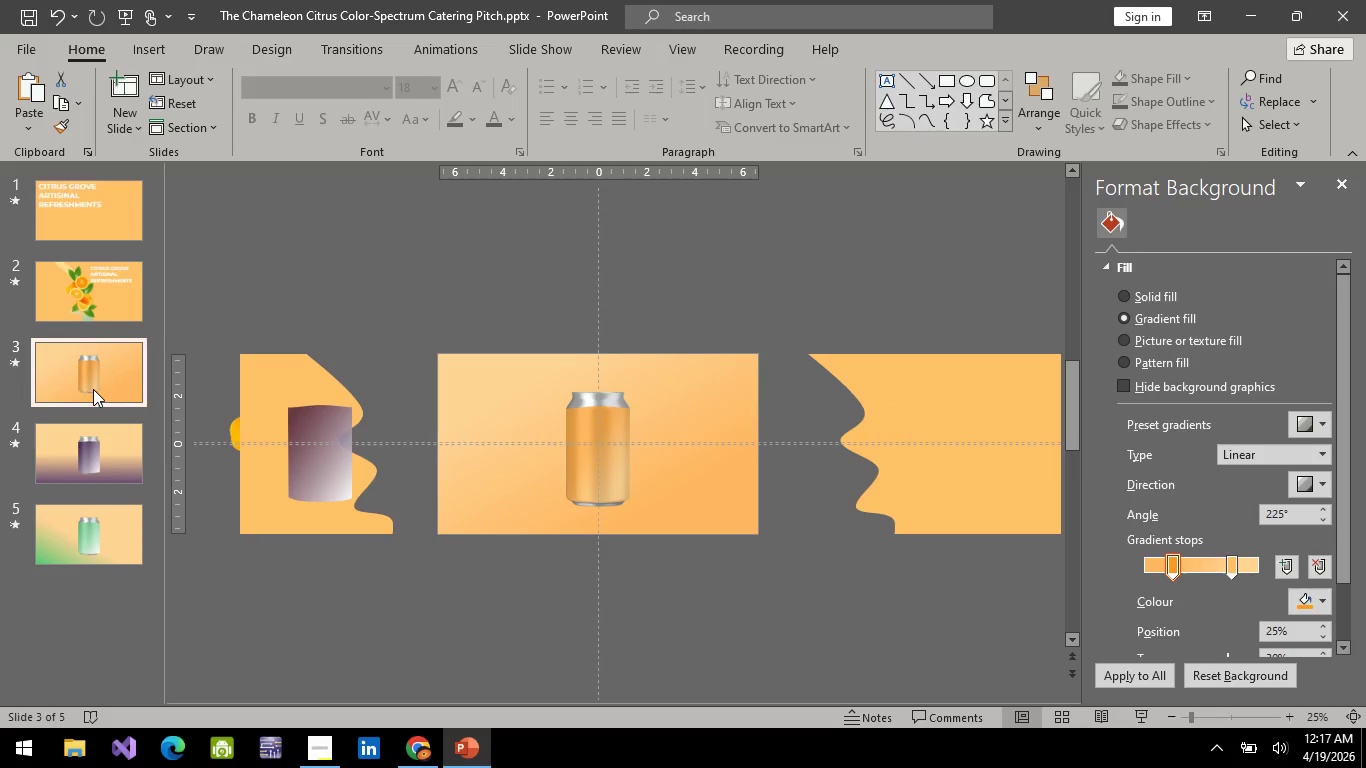 
left_click([87, 307])
 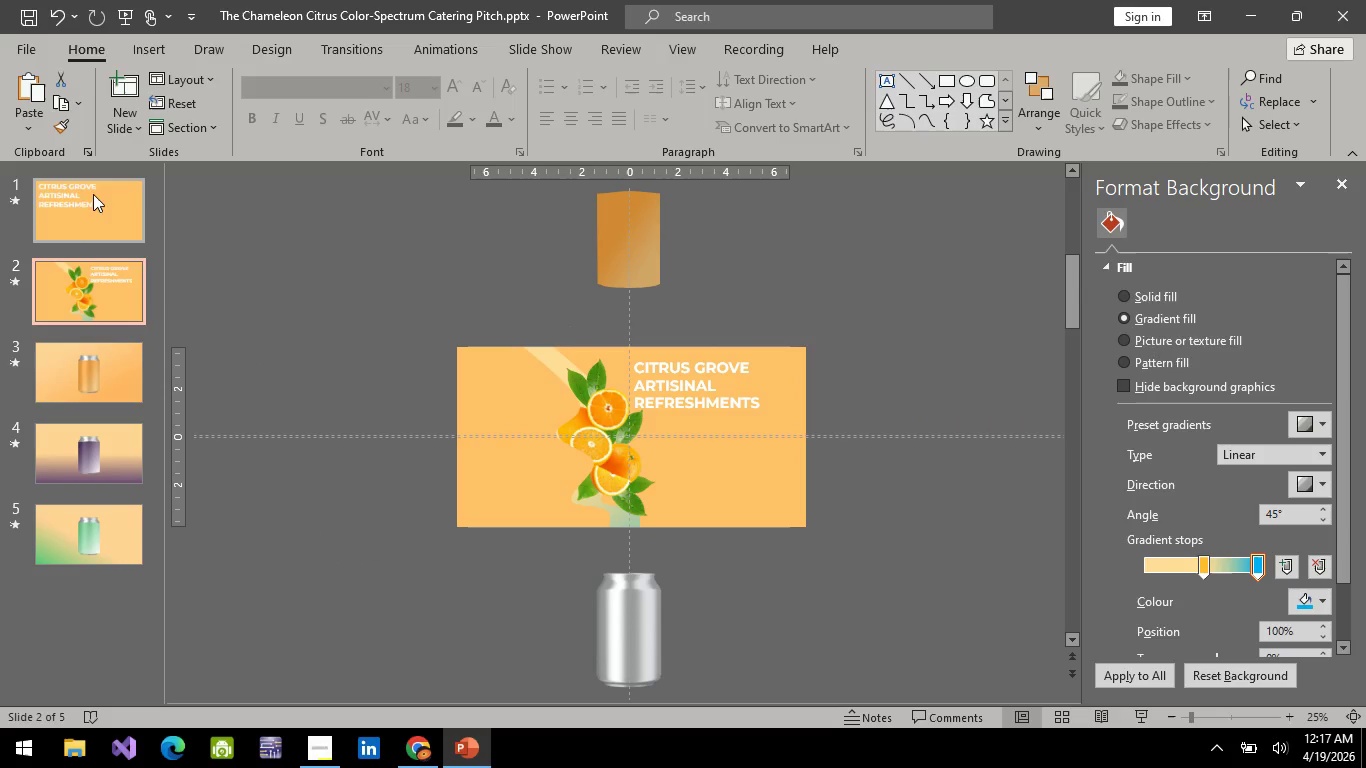 
left_click([85, 221])
 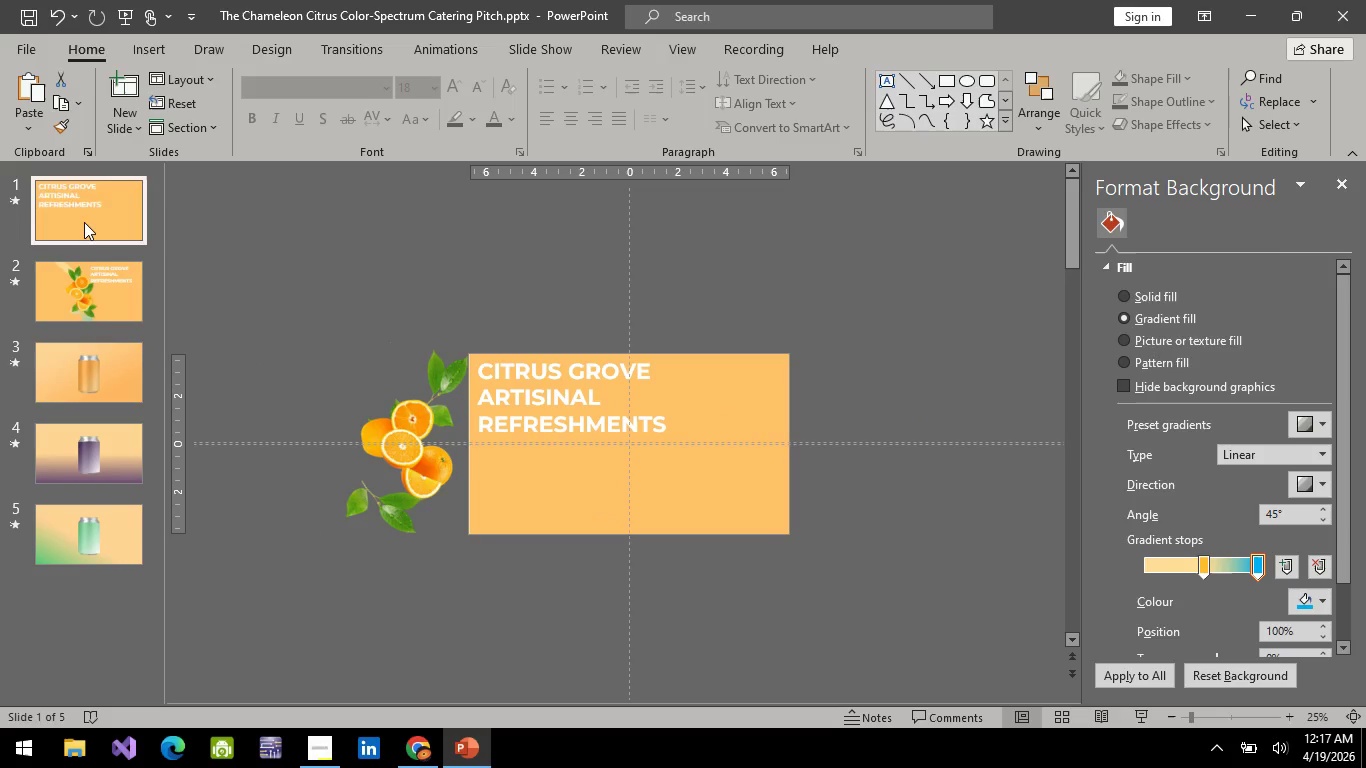 
left_click([94, 319])
 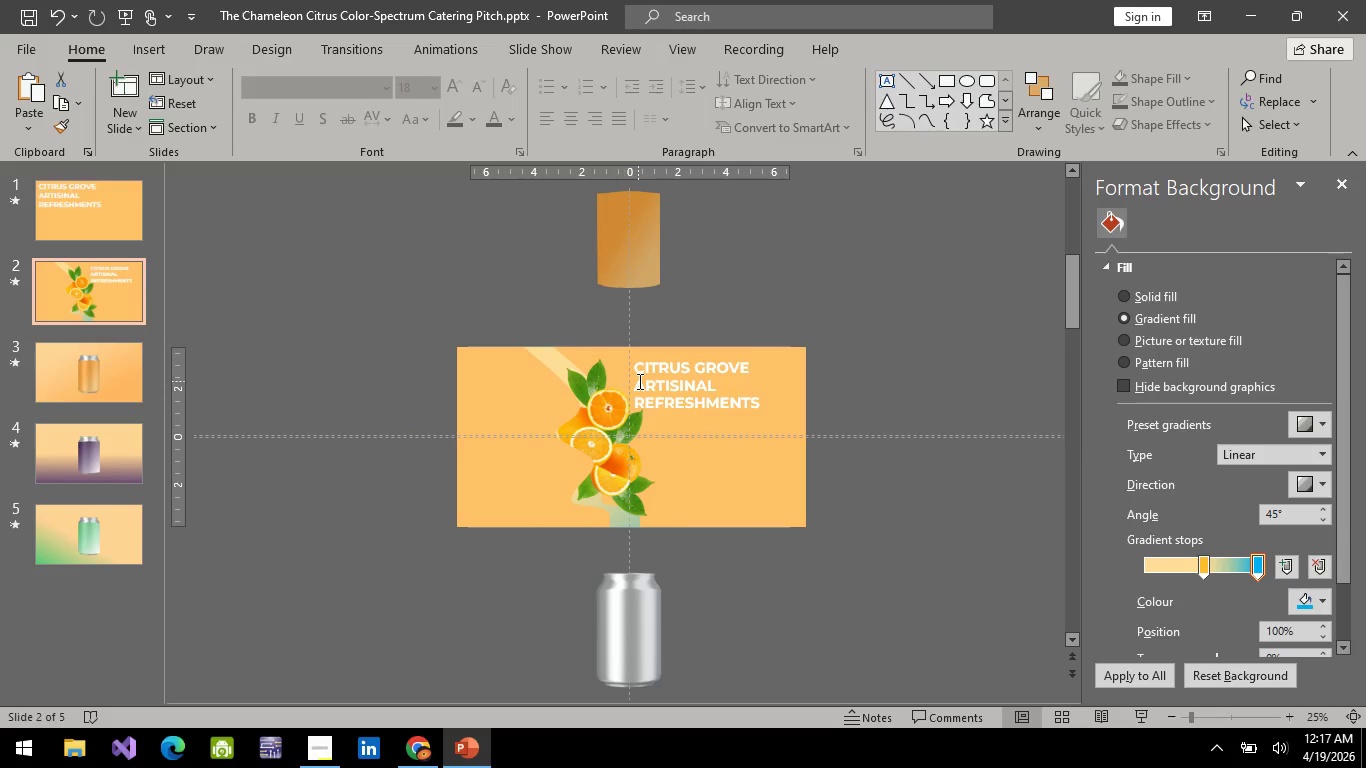 
left_click([674, 383])
 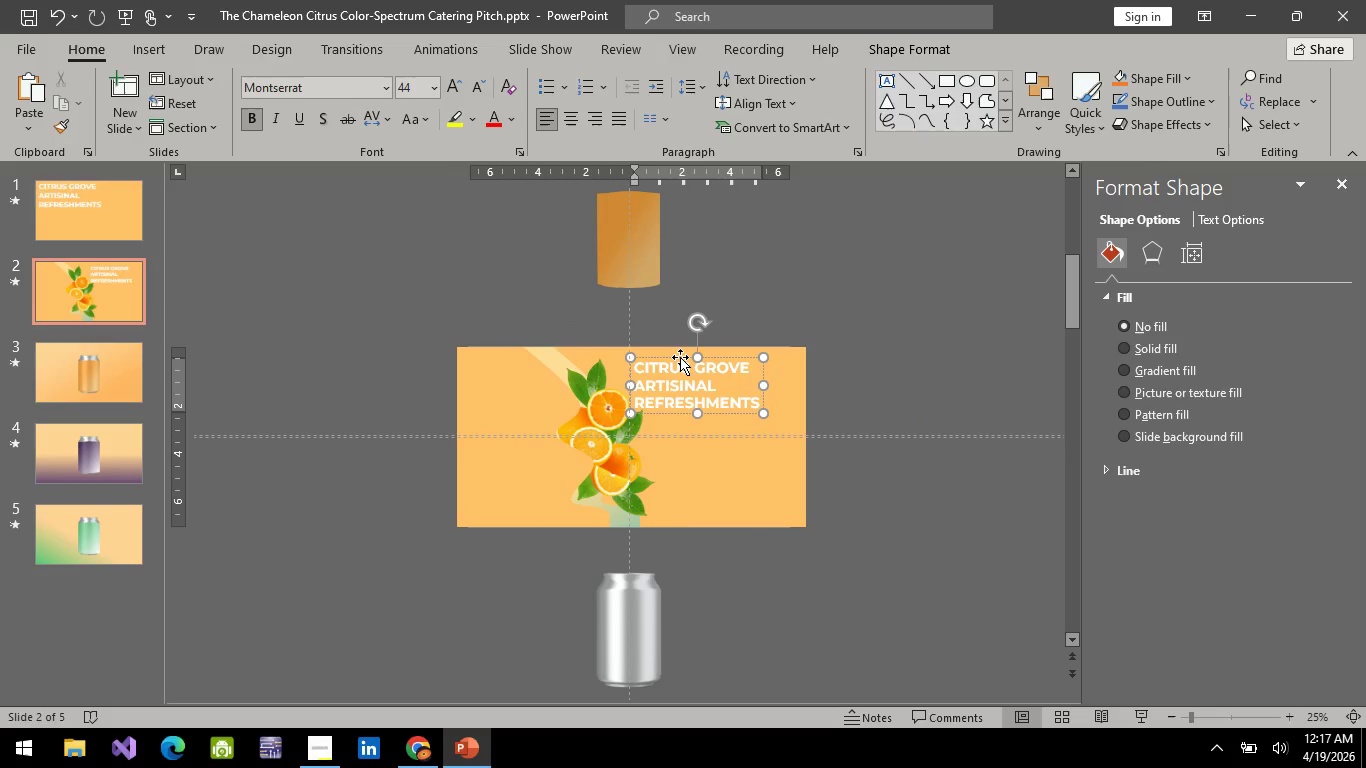 
left_click([680, 357])
 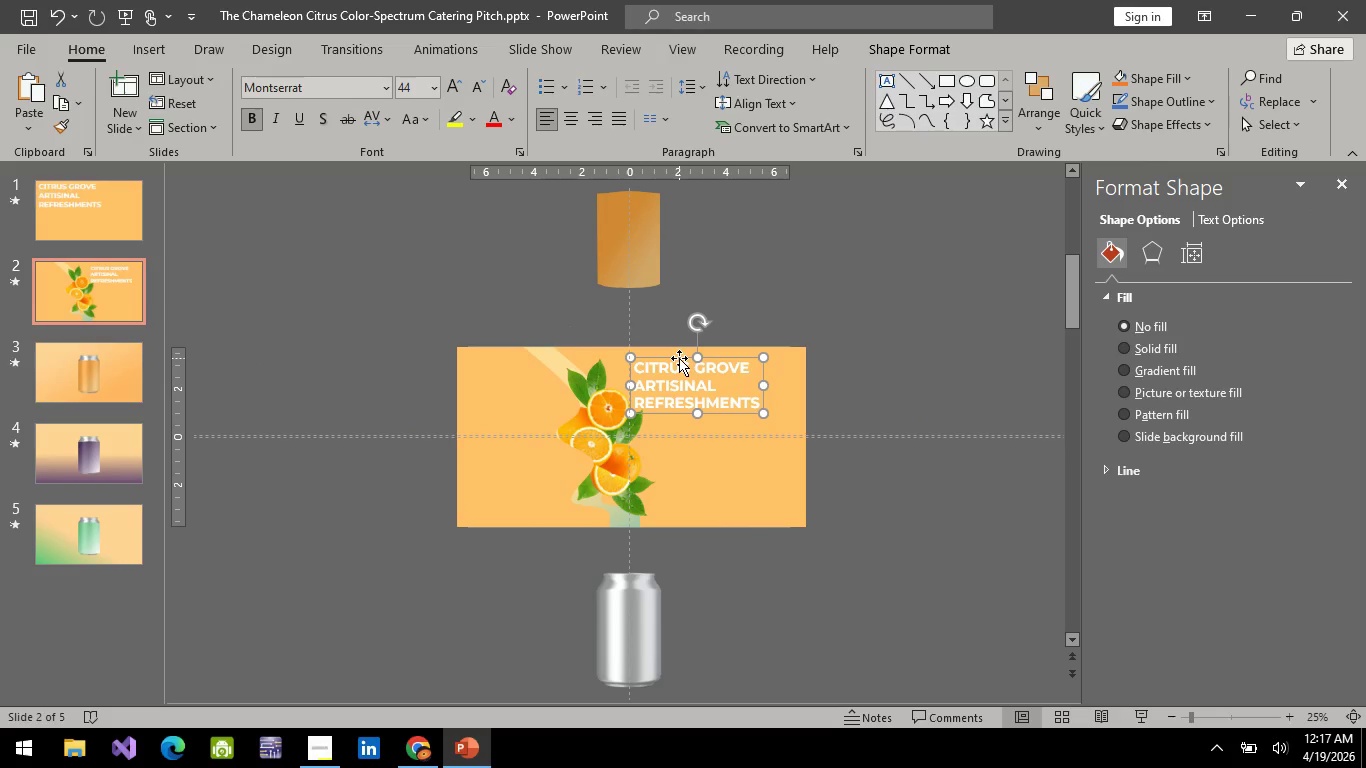 
key(ArrowRight)
 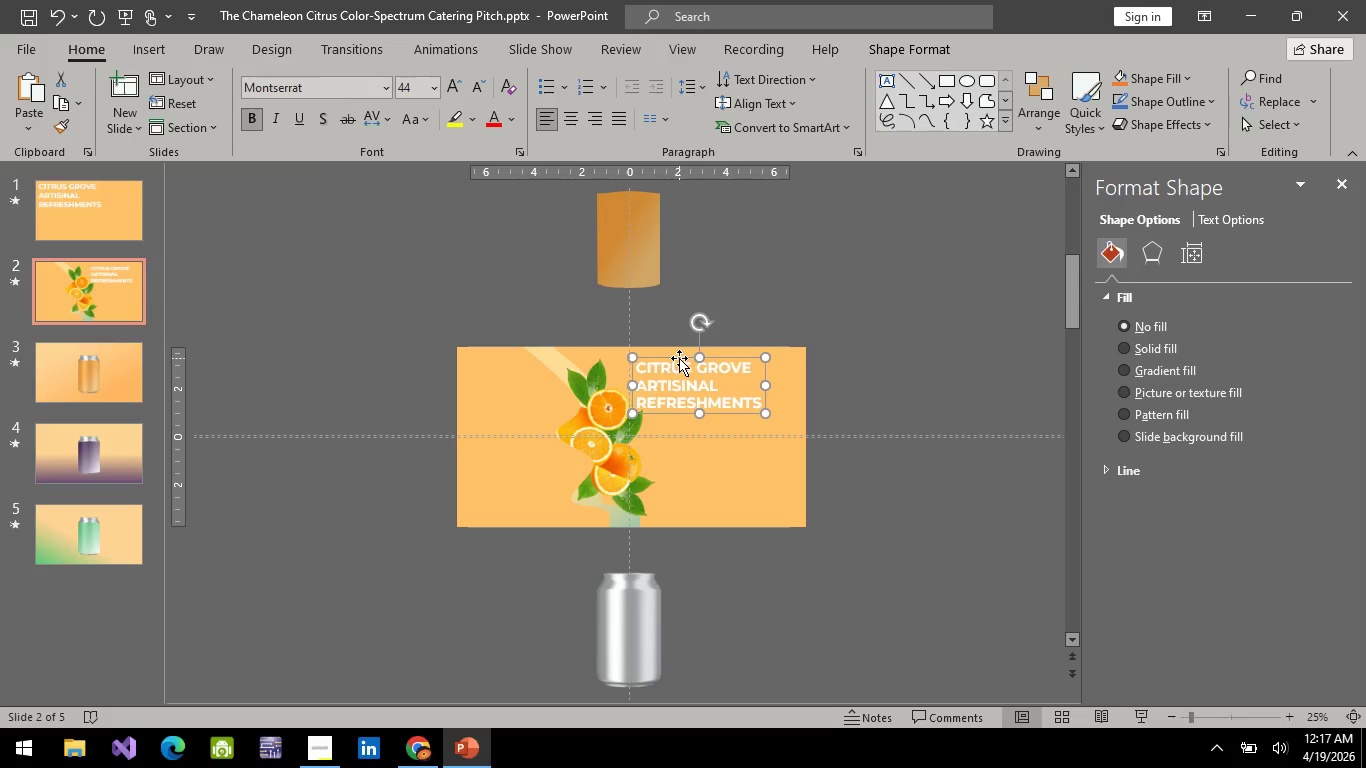 
key(ArrowRight)
 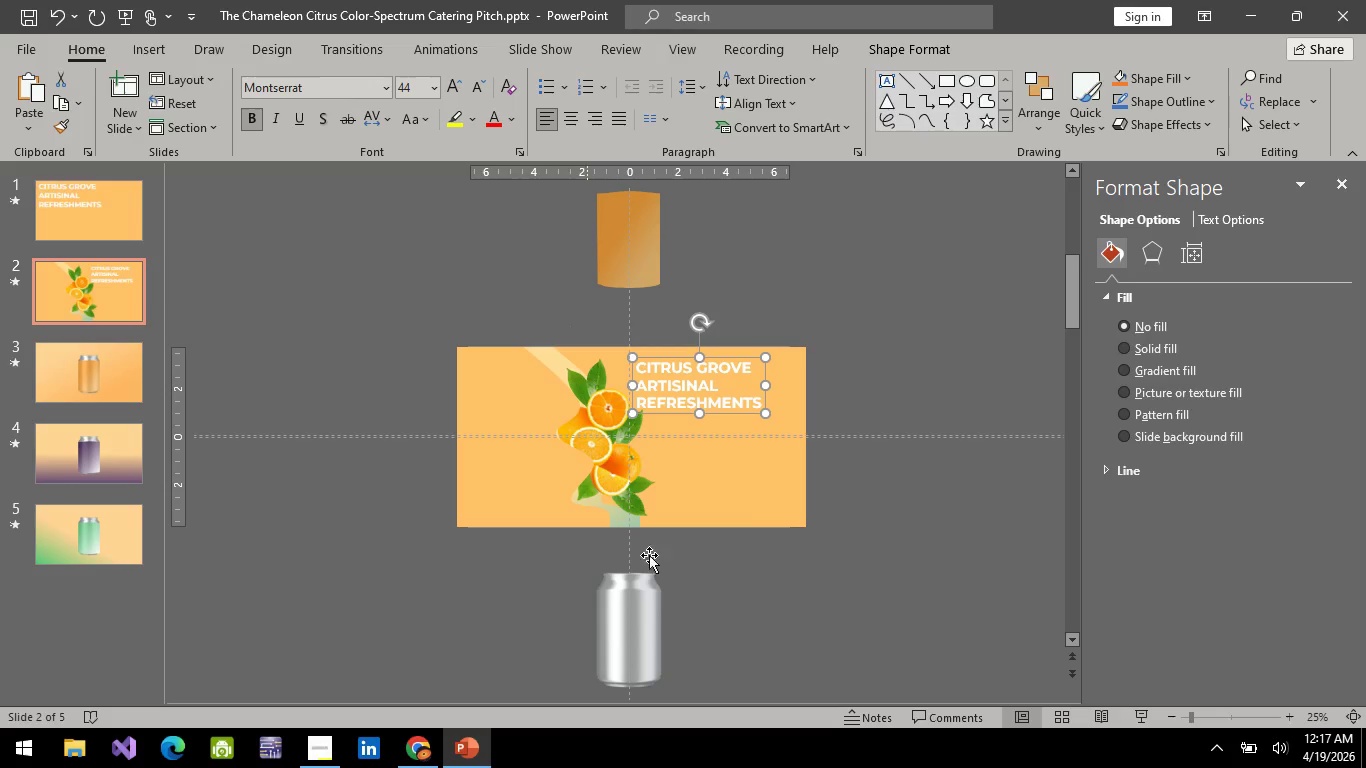 
left_click([866, 510])
 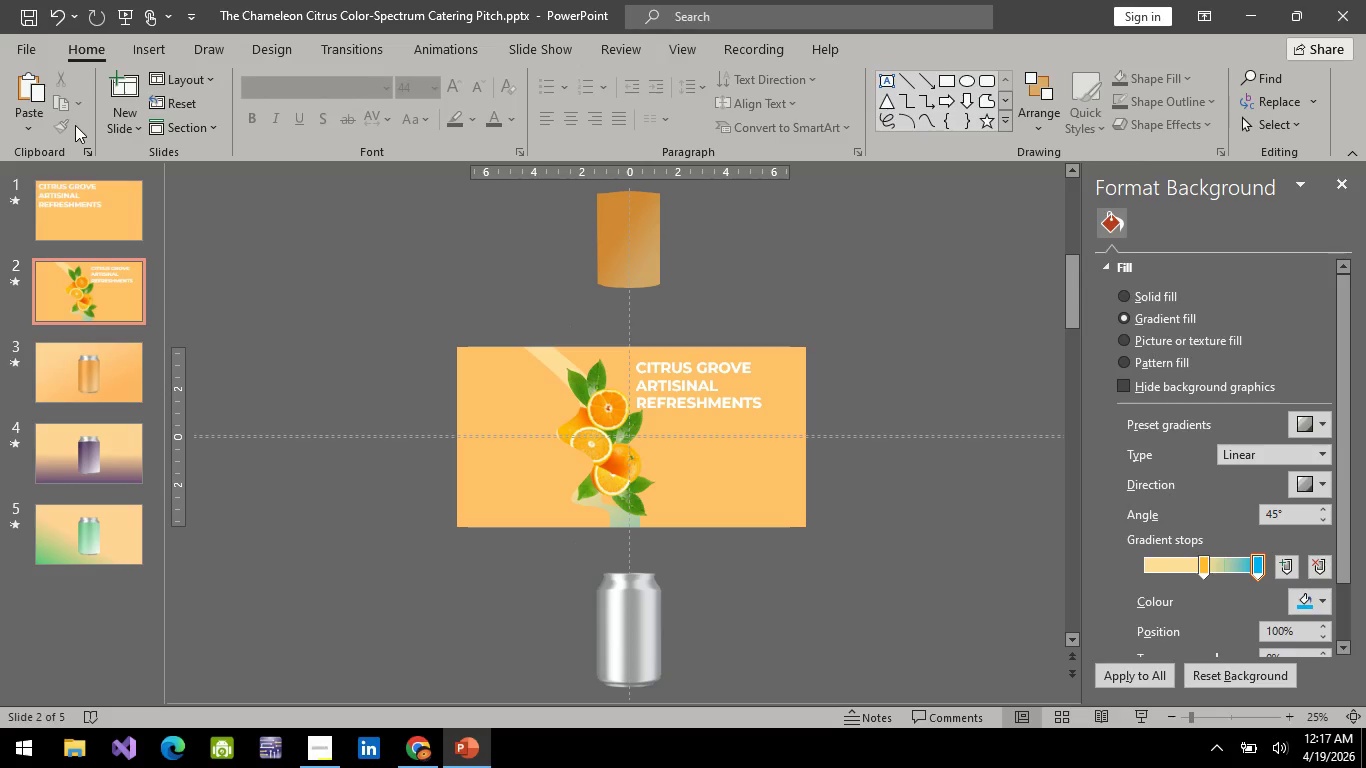 
left_click([97, 211])
 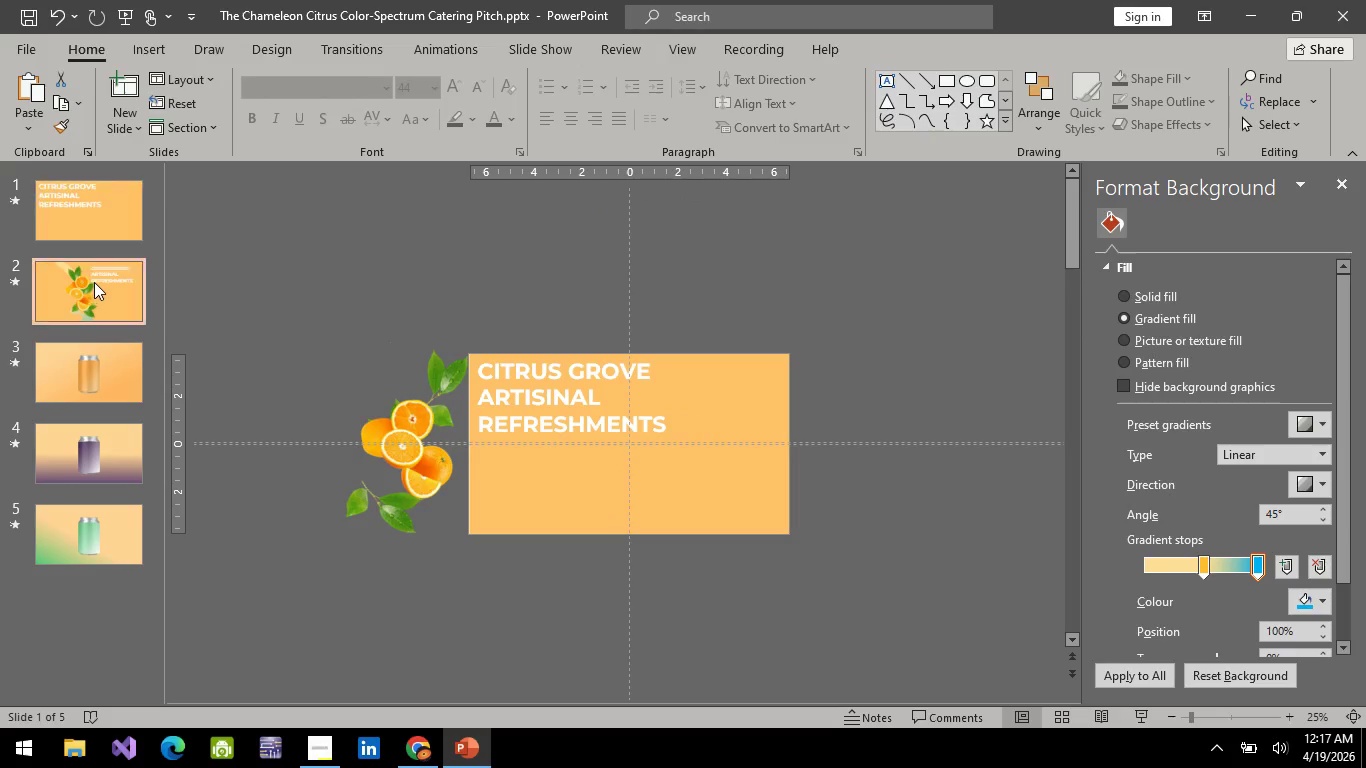 
double_click([107, 384])
 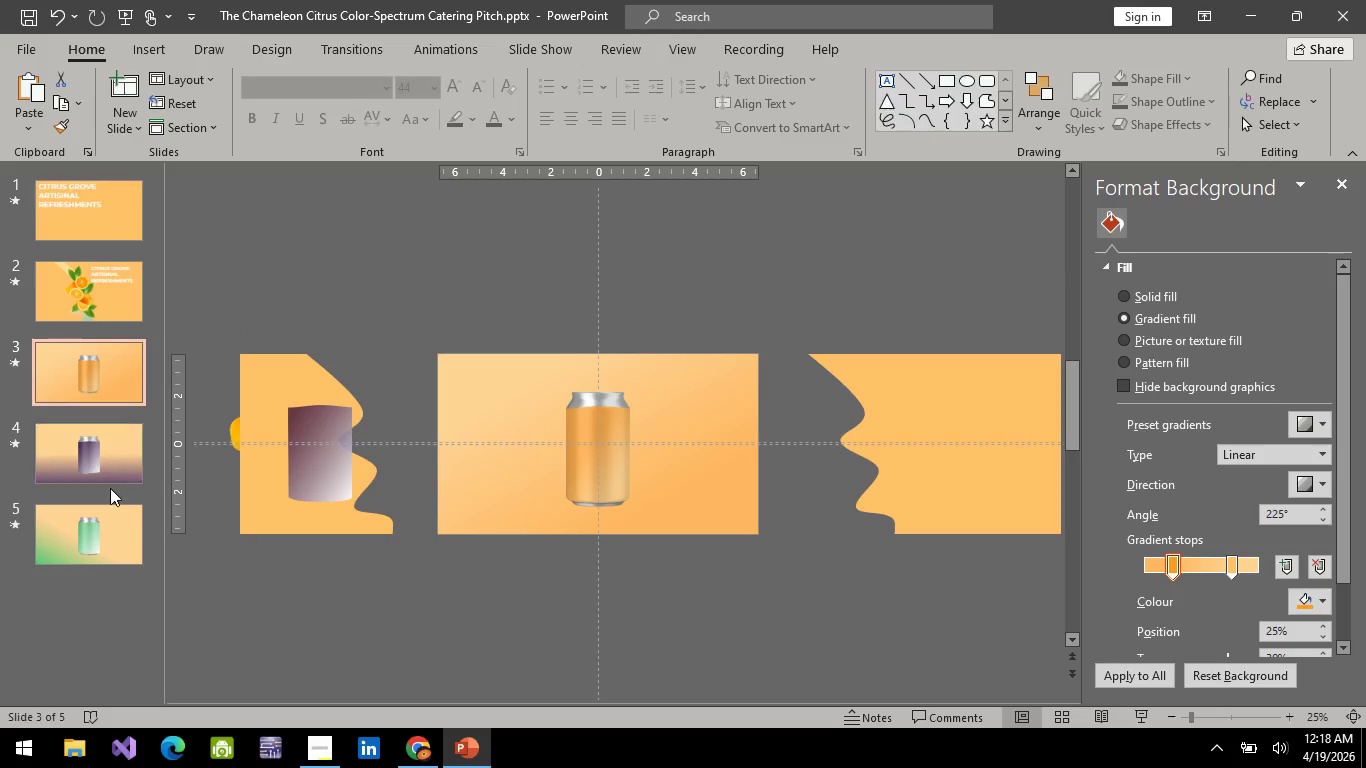 
triple_click([110, 488])
 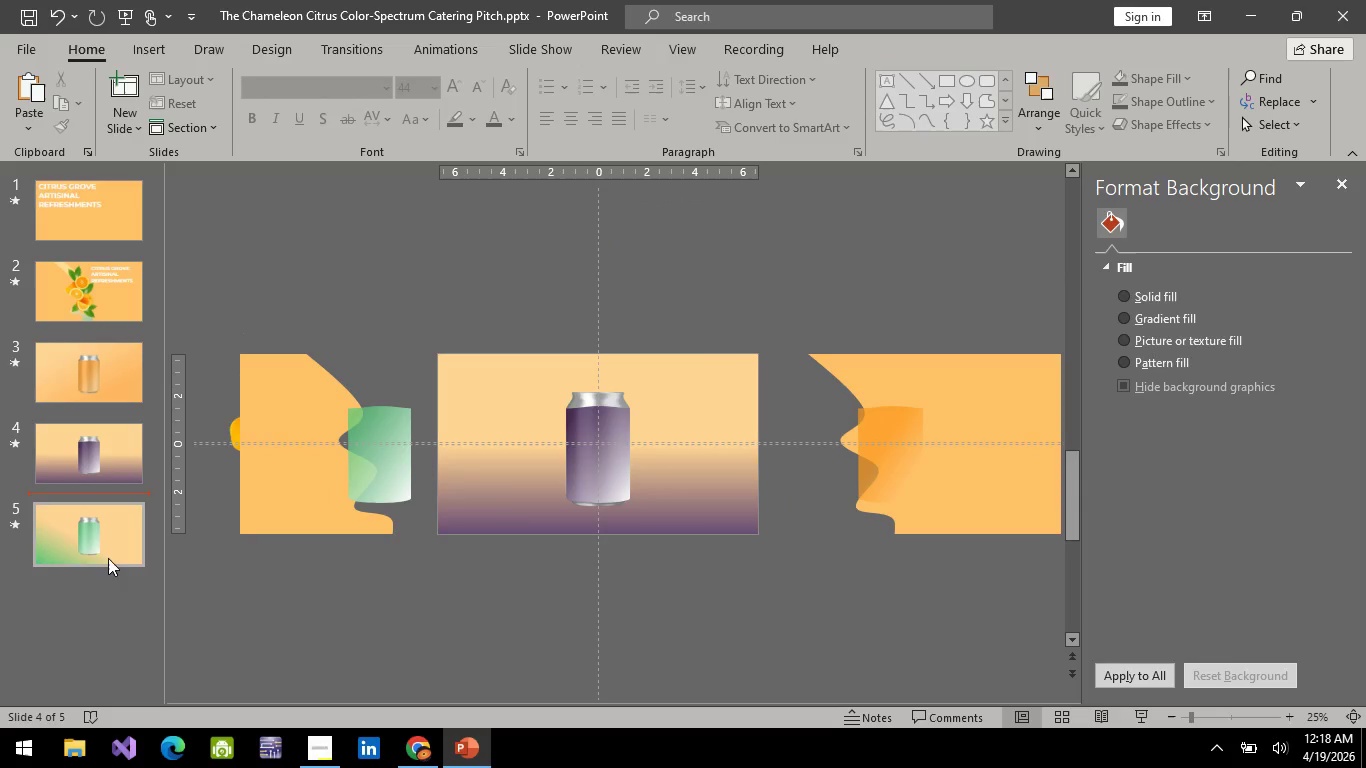 
left_click([108, 561])
 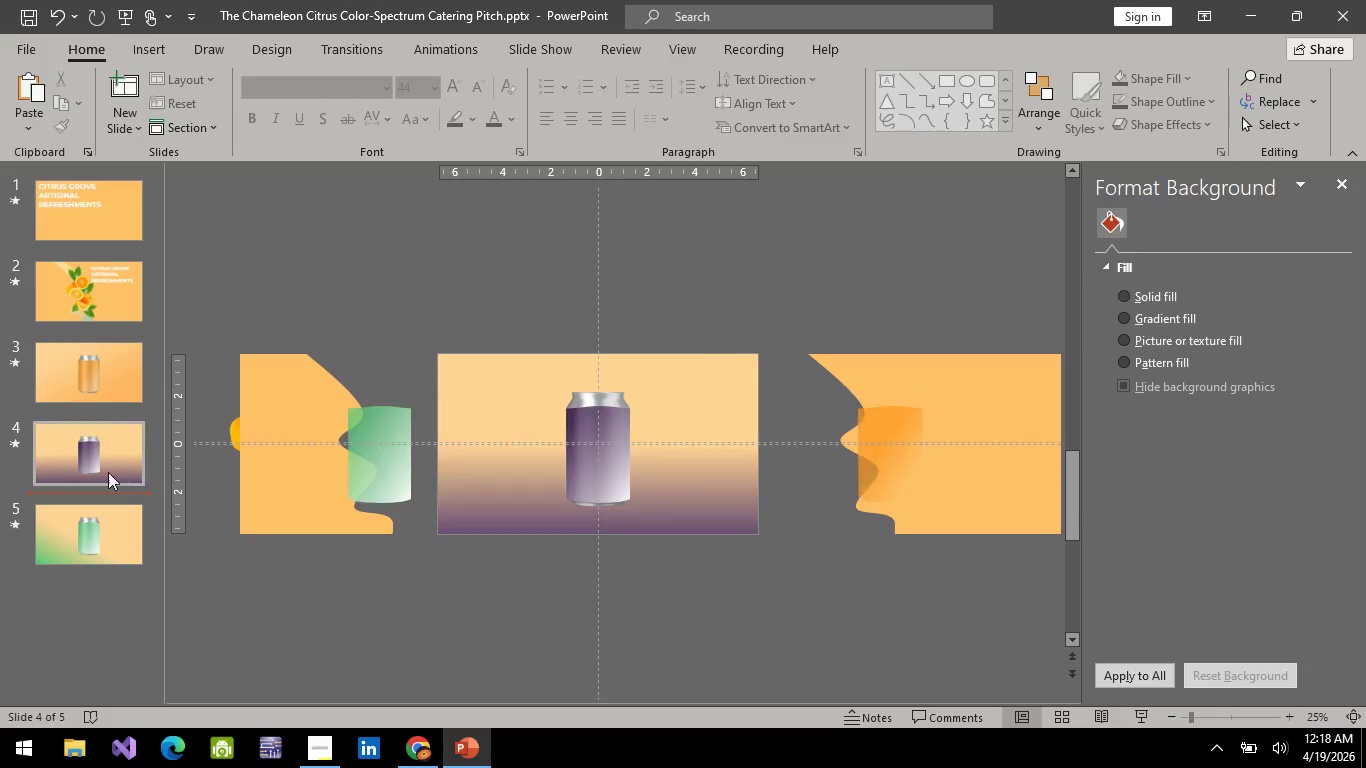 
double_click([105, 380])
 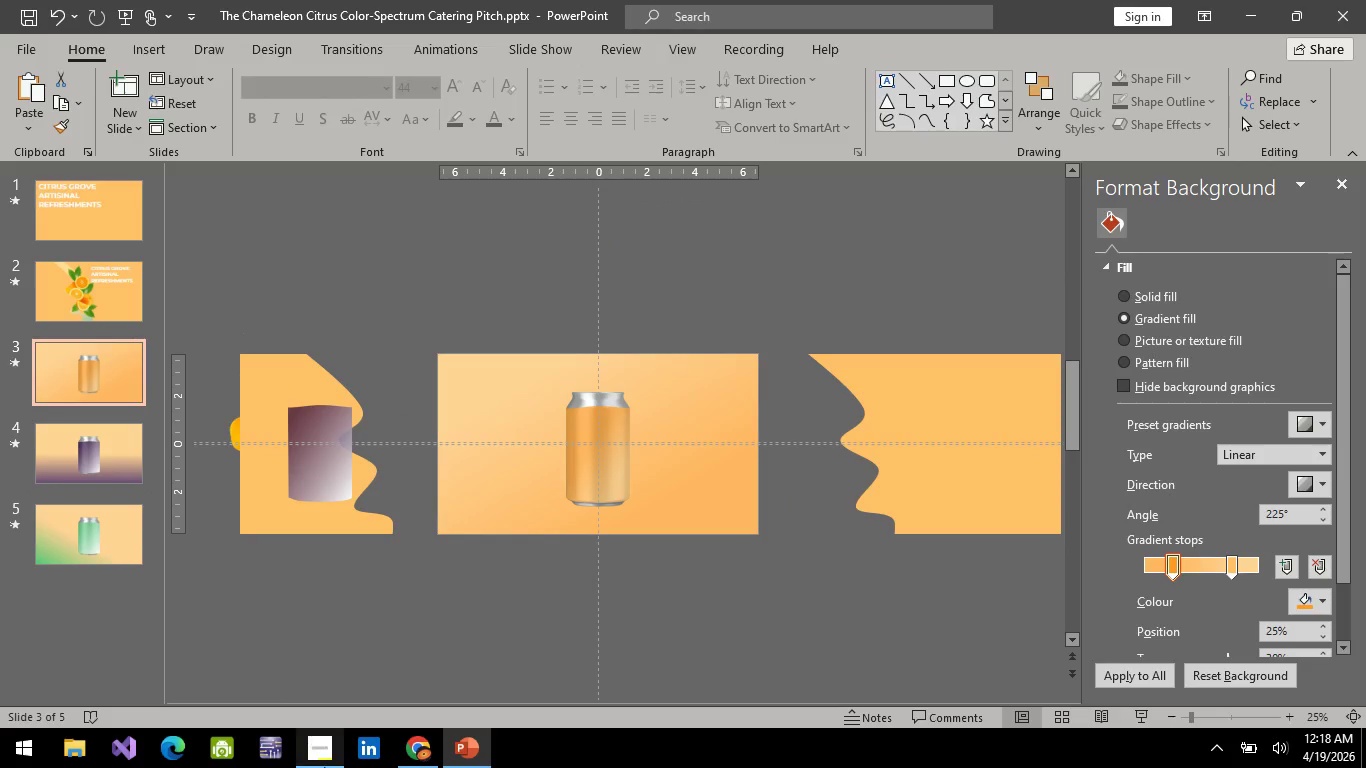 
left_click([418, 764])
 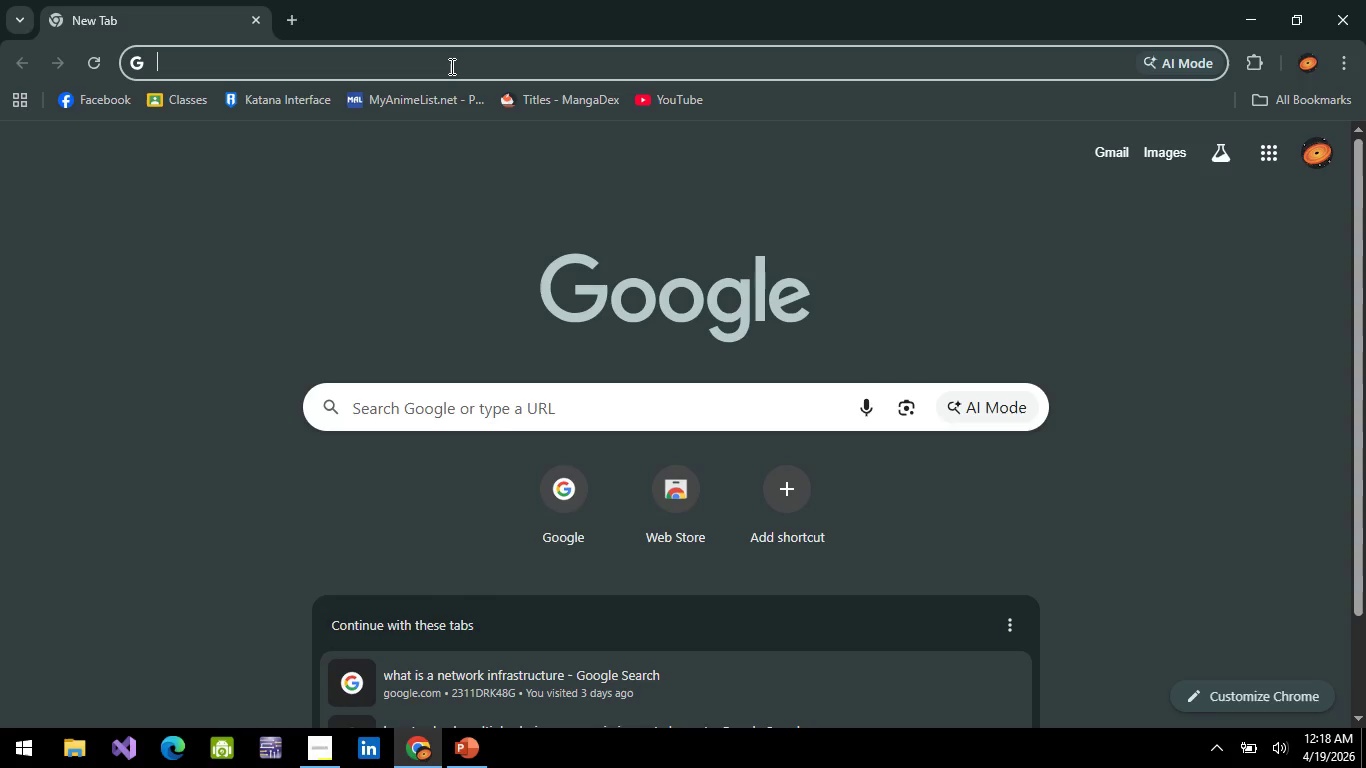 
left_click([323, 762])